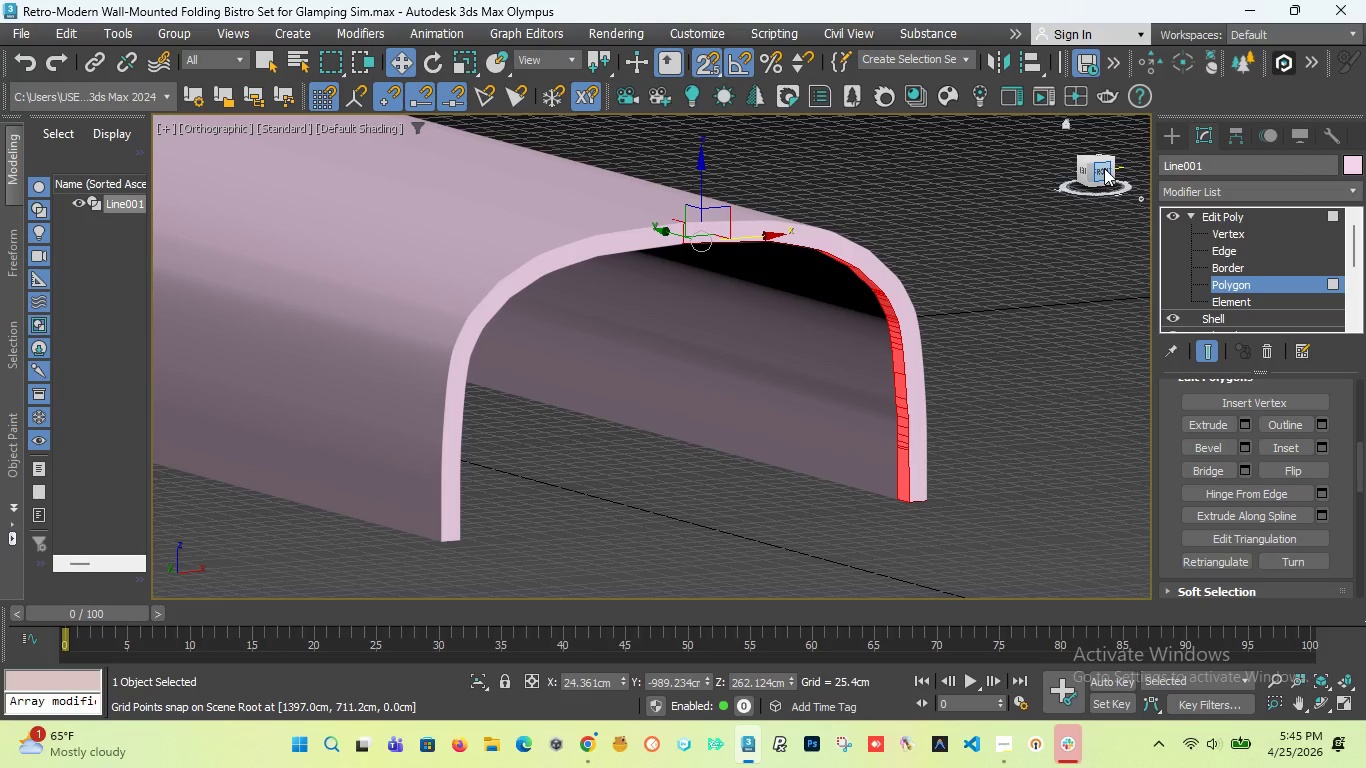 
left_click_drag(start_coordinate=[1103, 163], to_coordinate=[992, 168])
 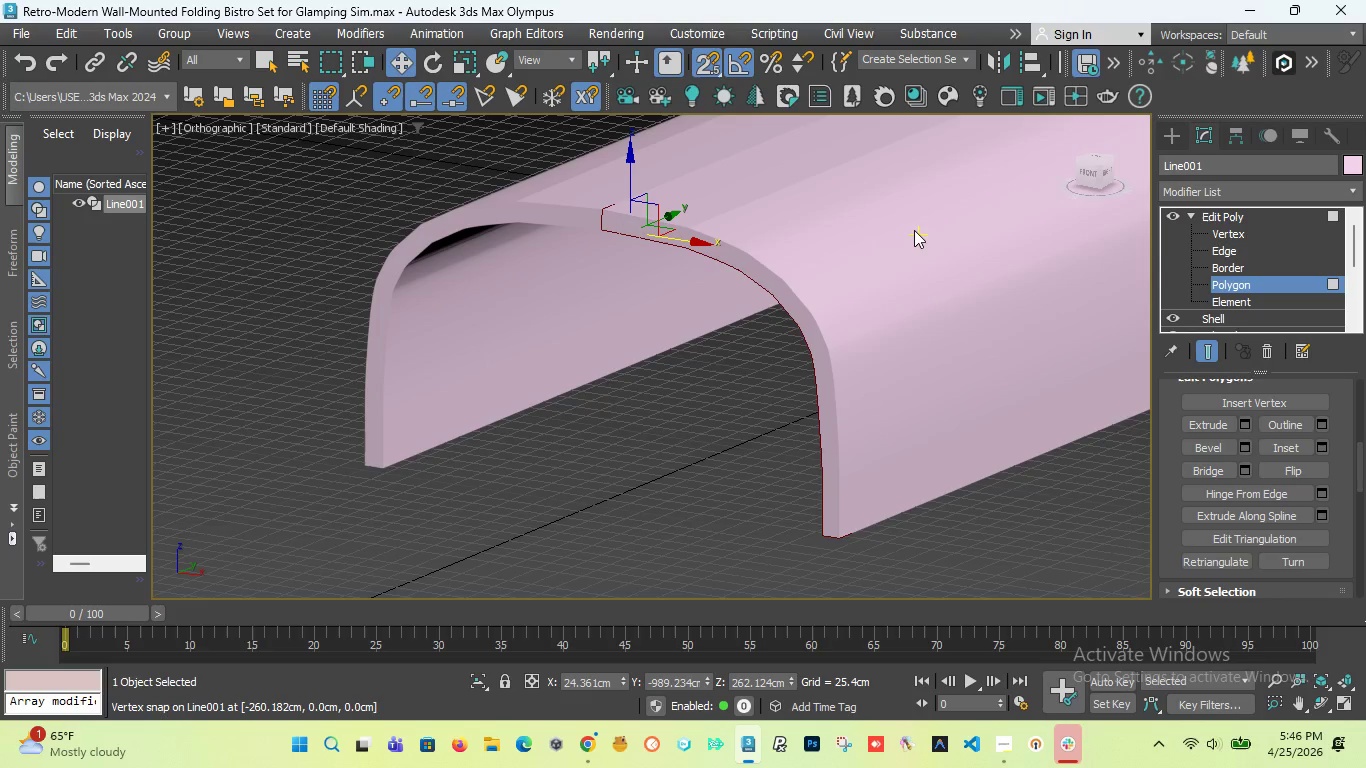 
wait(14.05)
 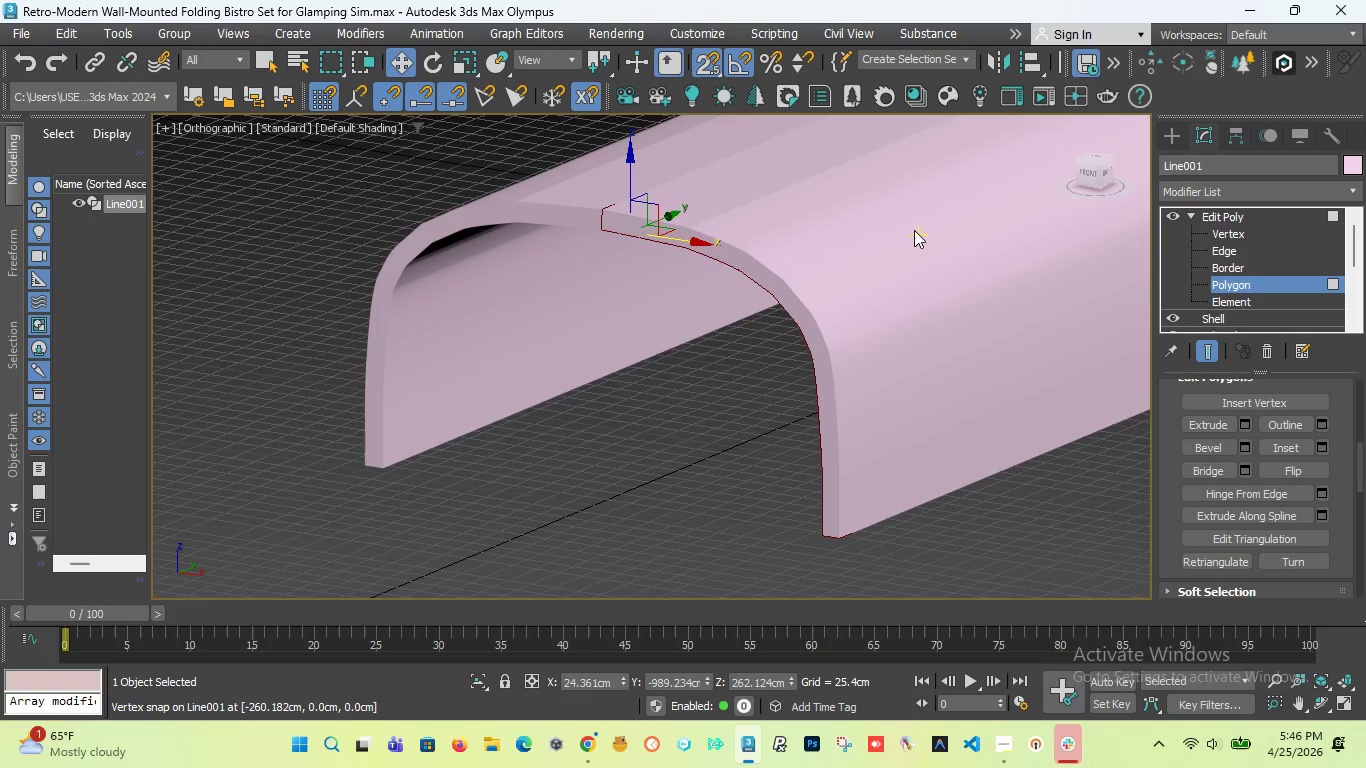 
left_click_drag(start_coordinate=[1095, 175], to_coordinate=[225, 172])
 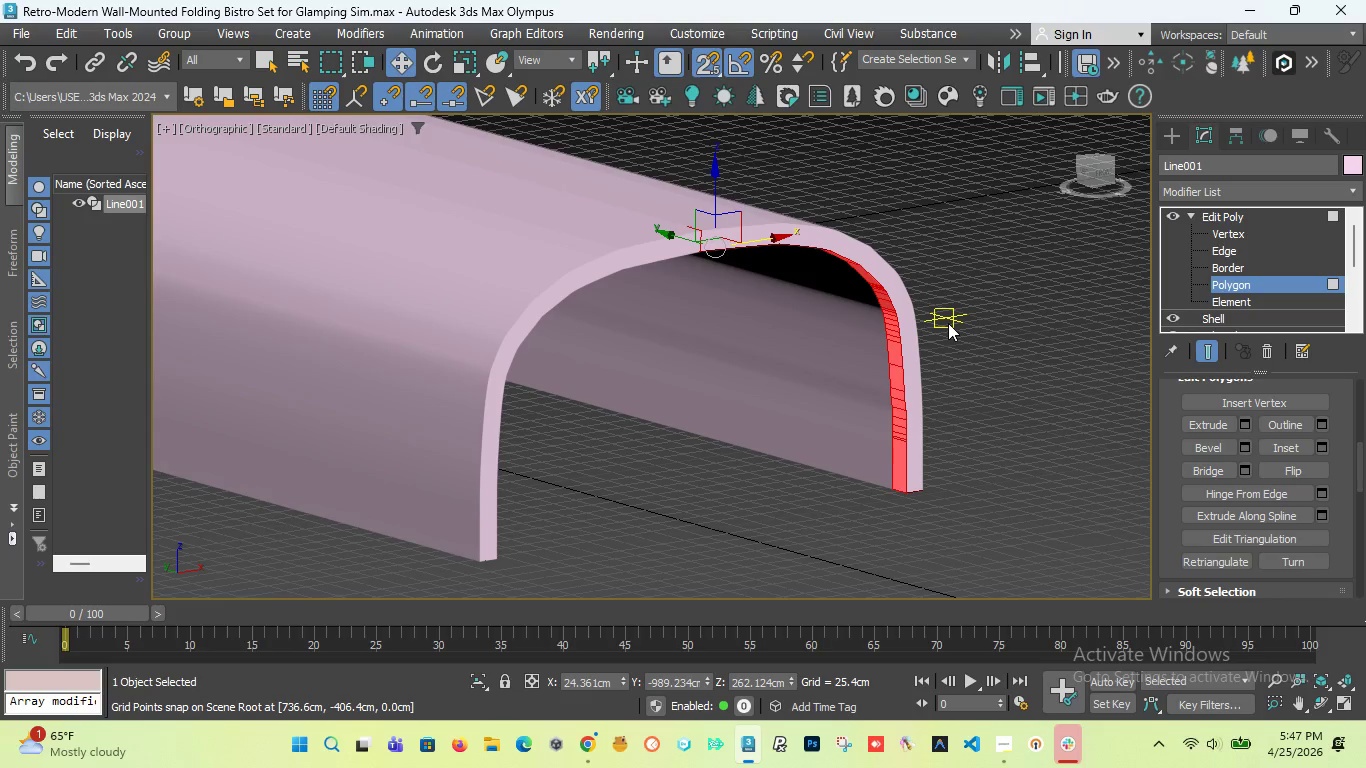 
wait(103.42)
 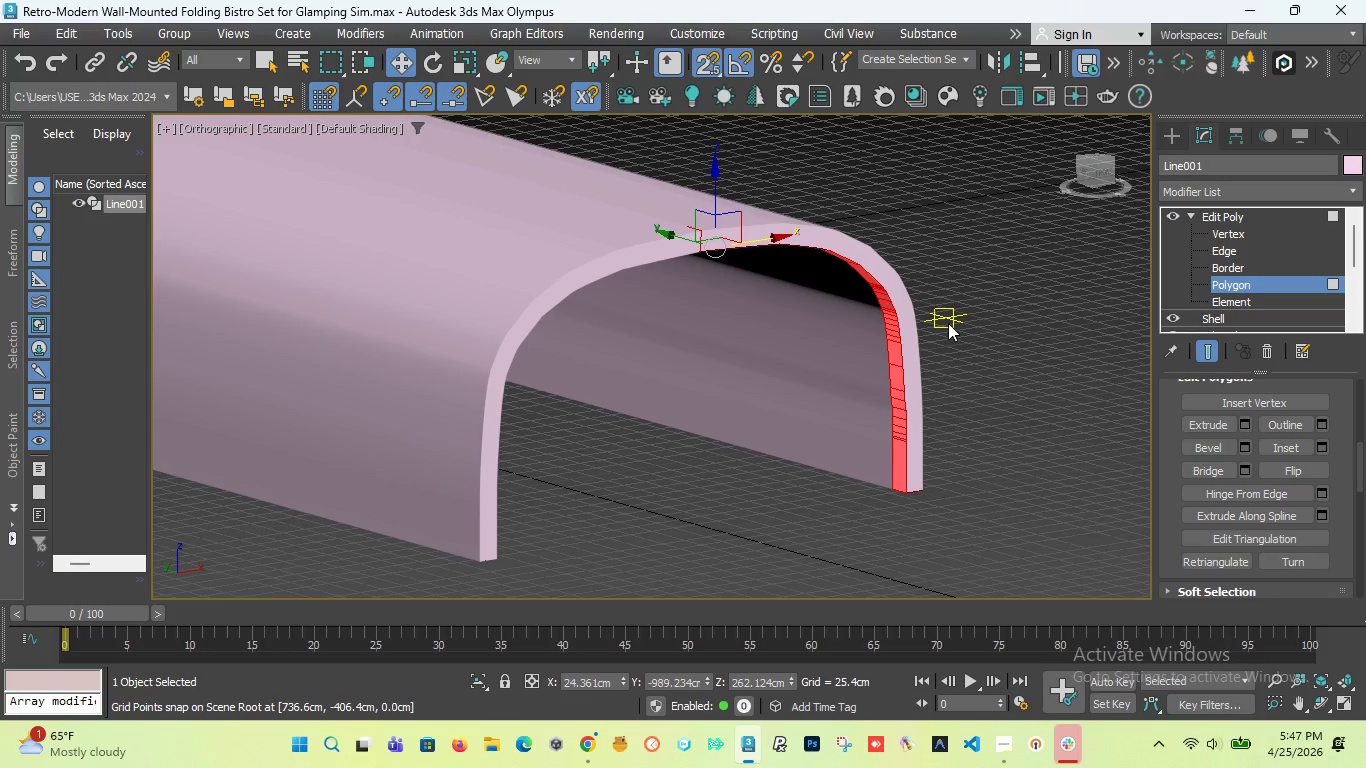 
left_click_drag(start_coordinate=[1103, 170], to_coordinate=[1075, 172])
 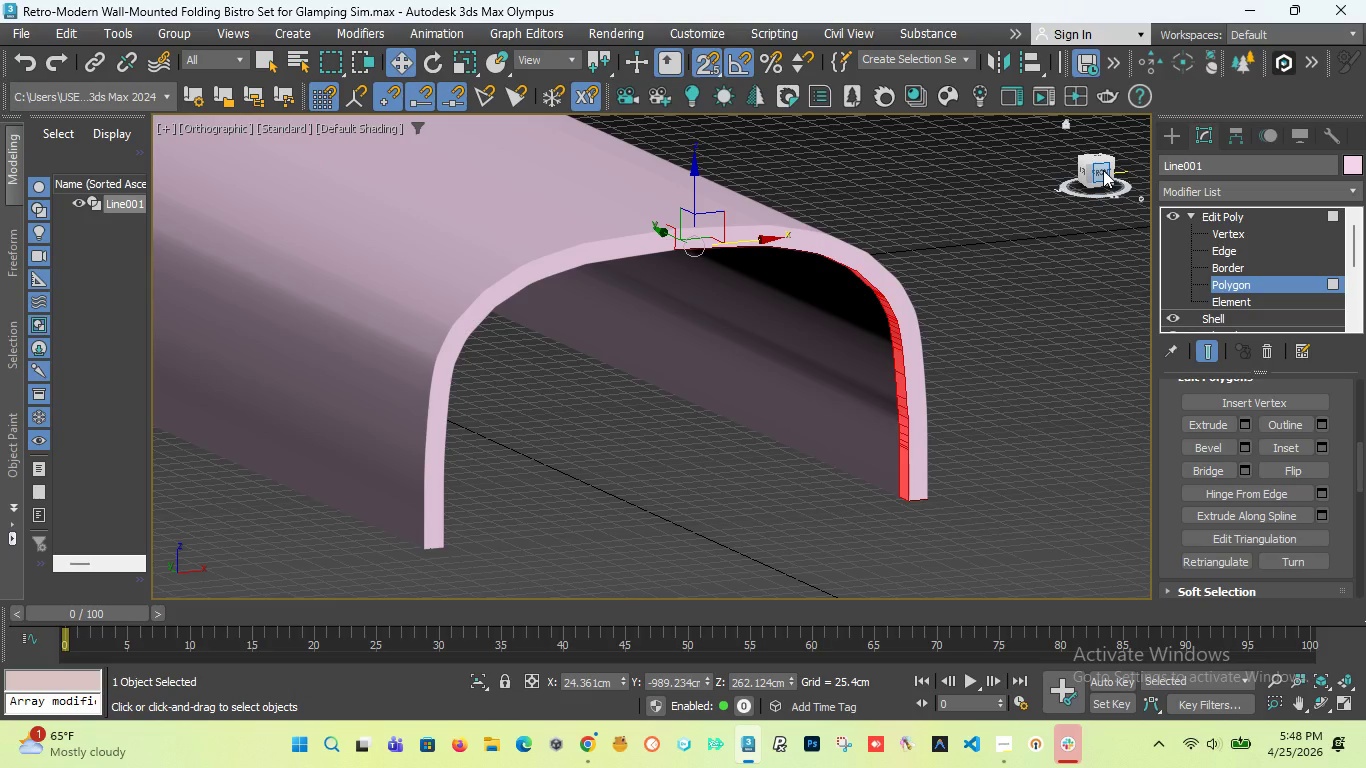 
wait(57.55)
 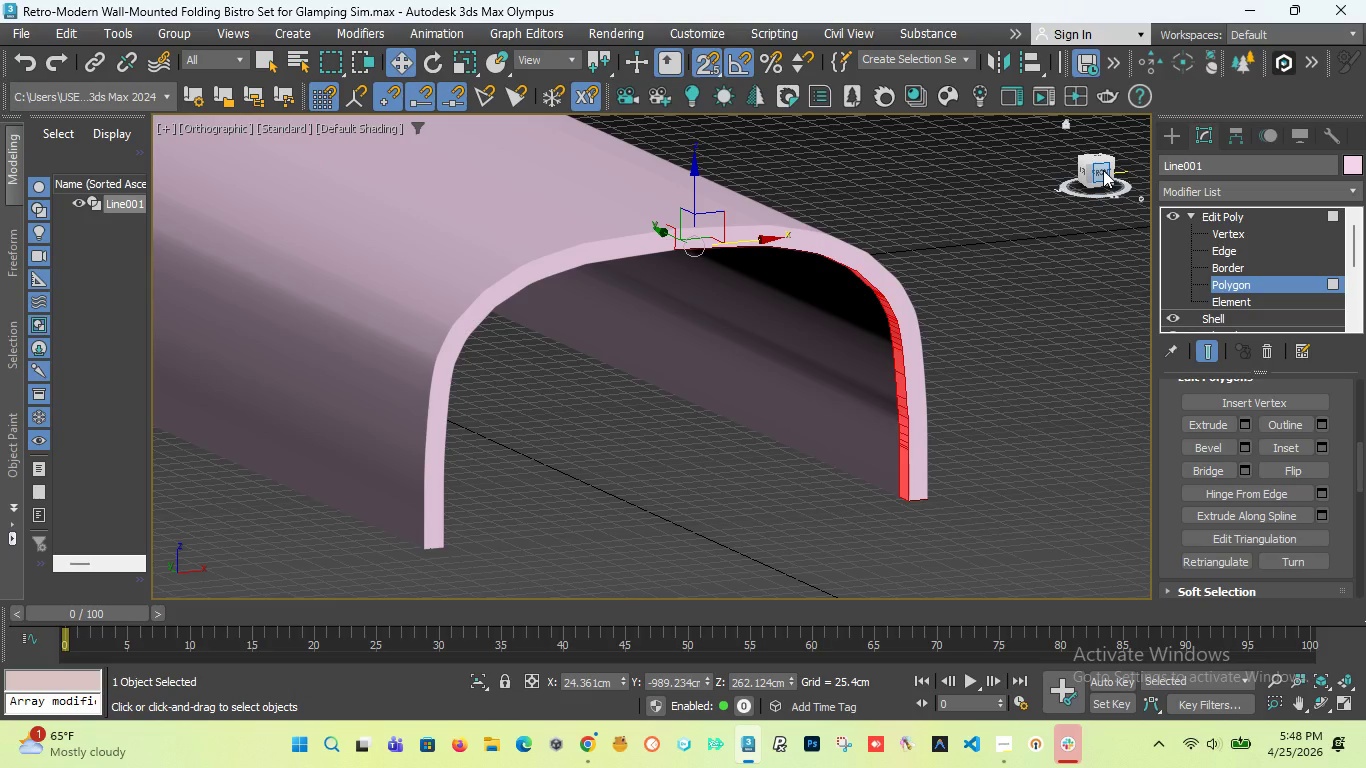 
left_click_drag(start_coordinate=[1100, 163], to_coordinate=[1078, 164])
 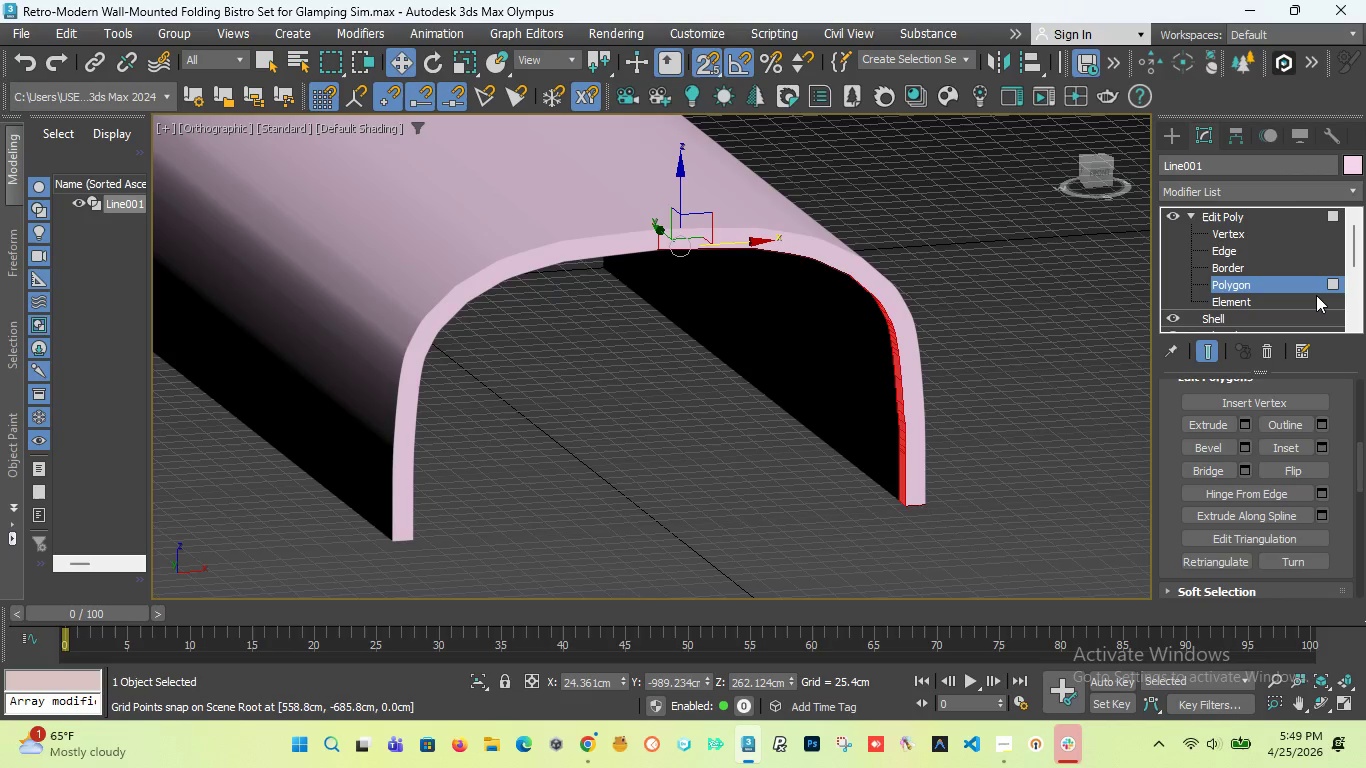 
wait(10.89)
 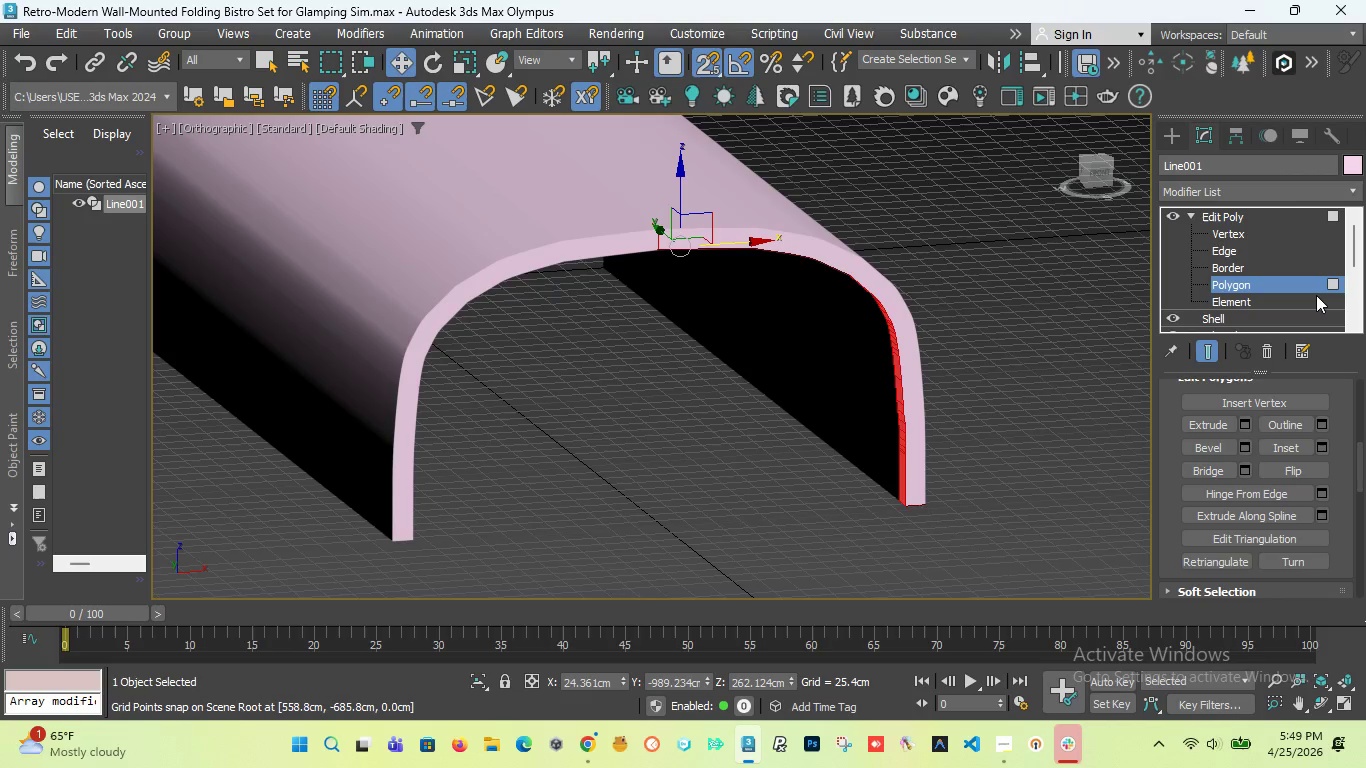 
left_click([1173, 133])
 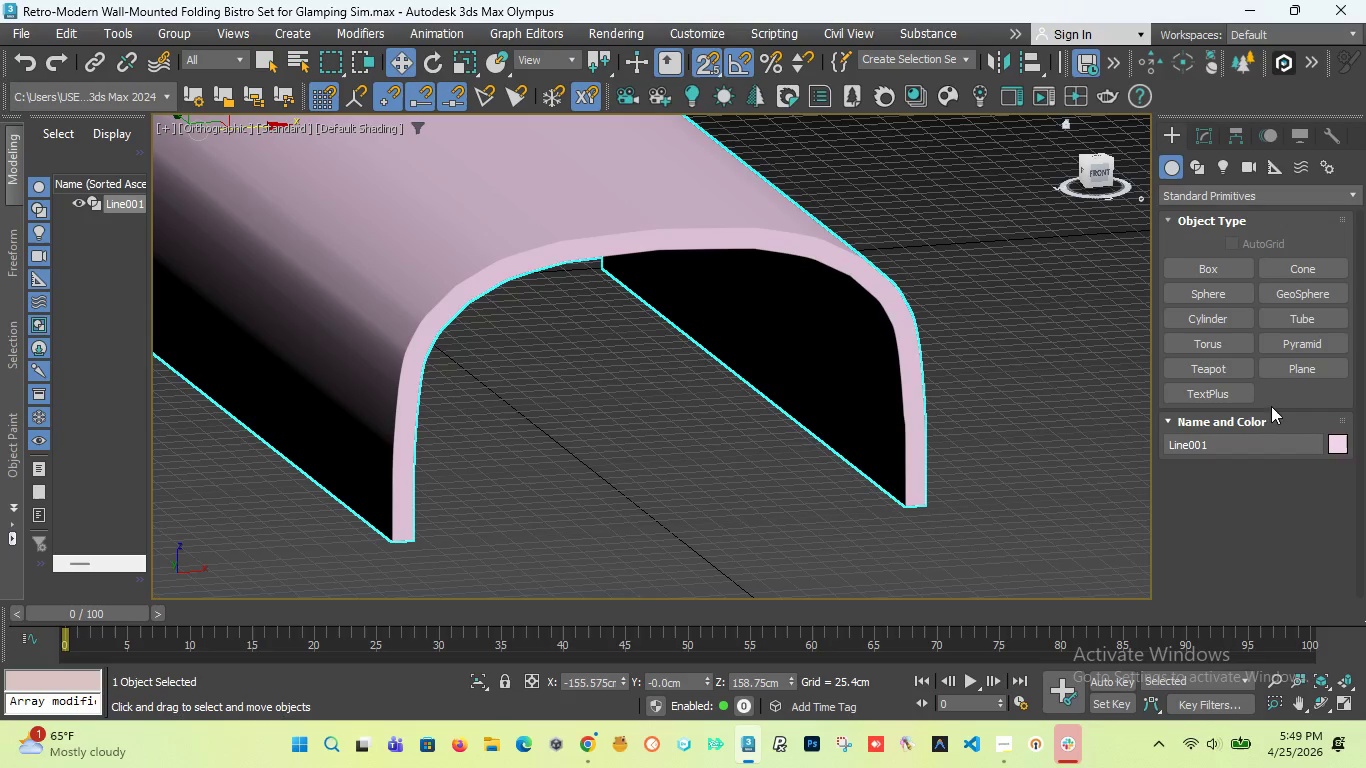 
wait(8.22)
 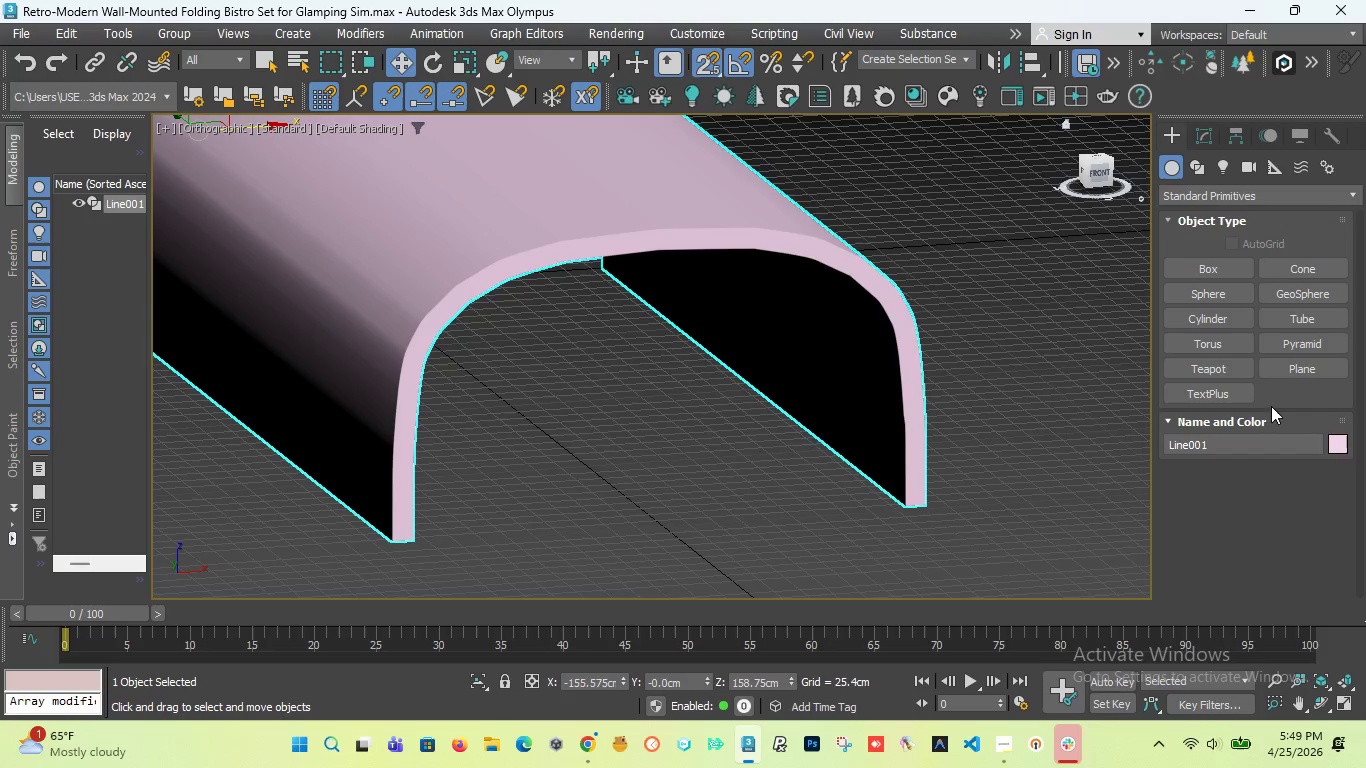 
left_click([1203, 159])
 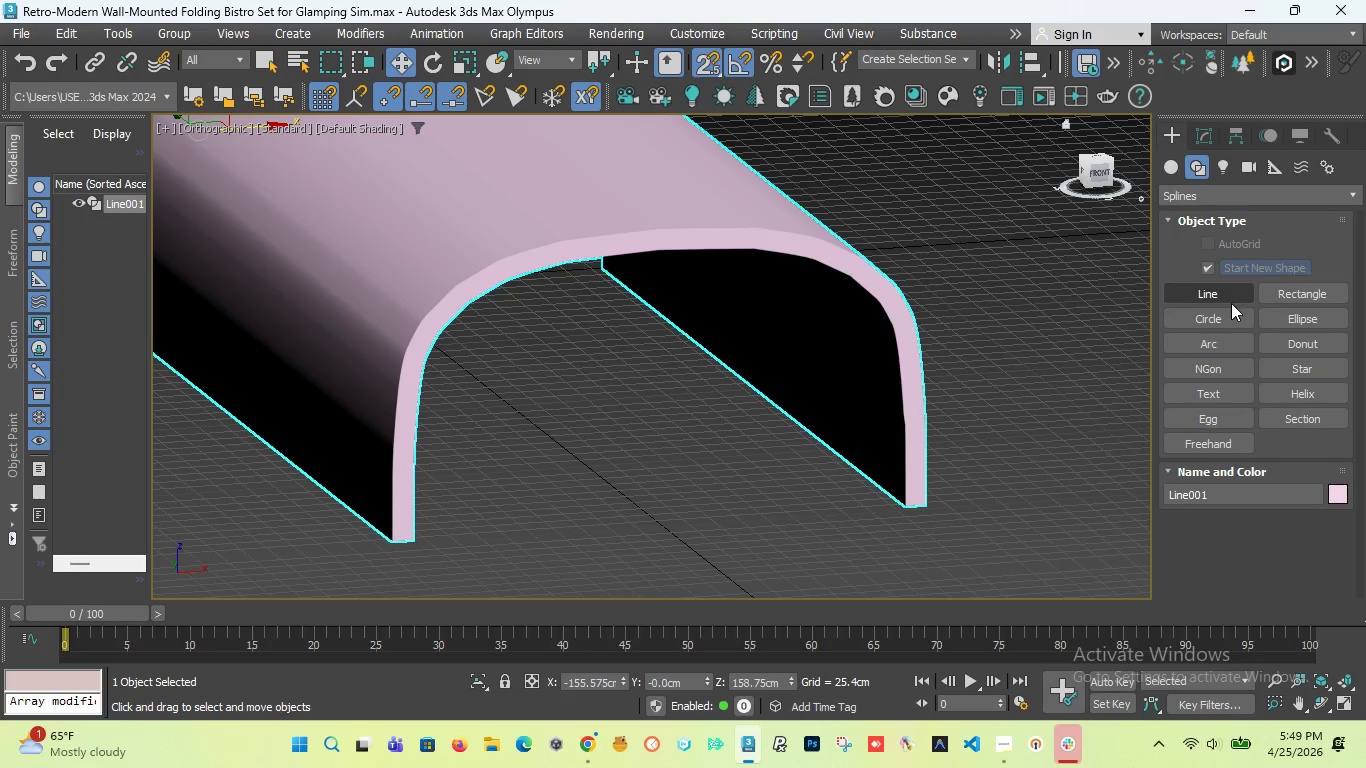 
left_click([1219, 301])
 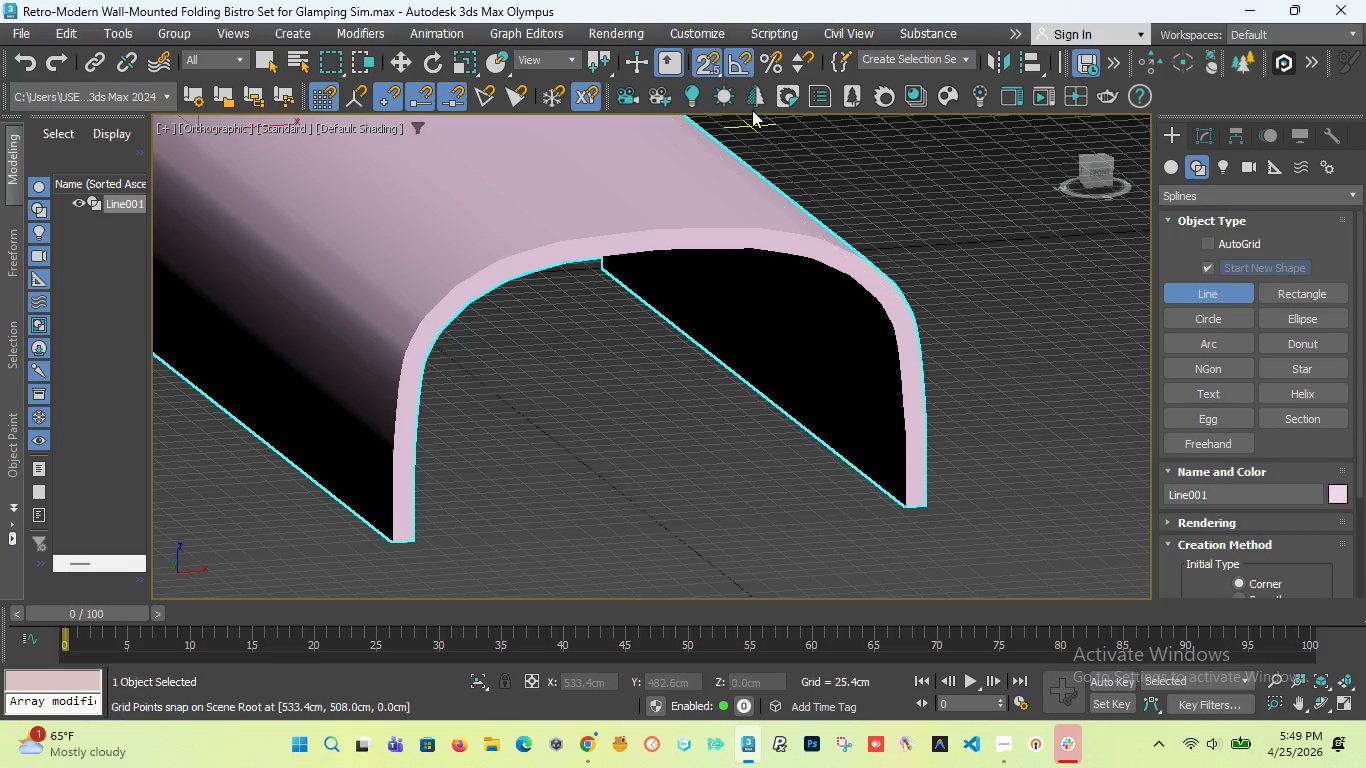 
left_click_drag(start_coordinate=[711, 67], to_coordinate=[718, 177])
 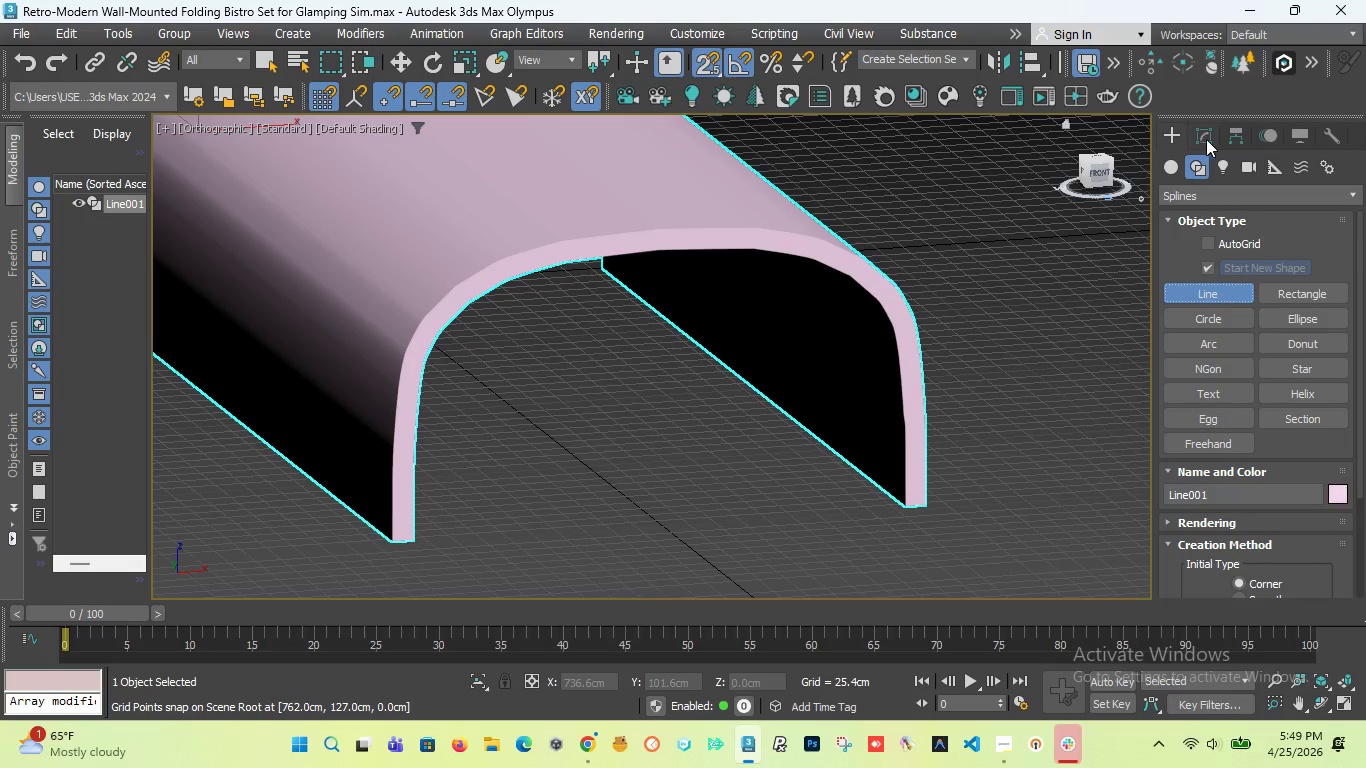 
left_click([1208, 135])
 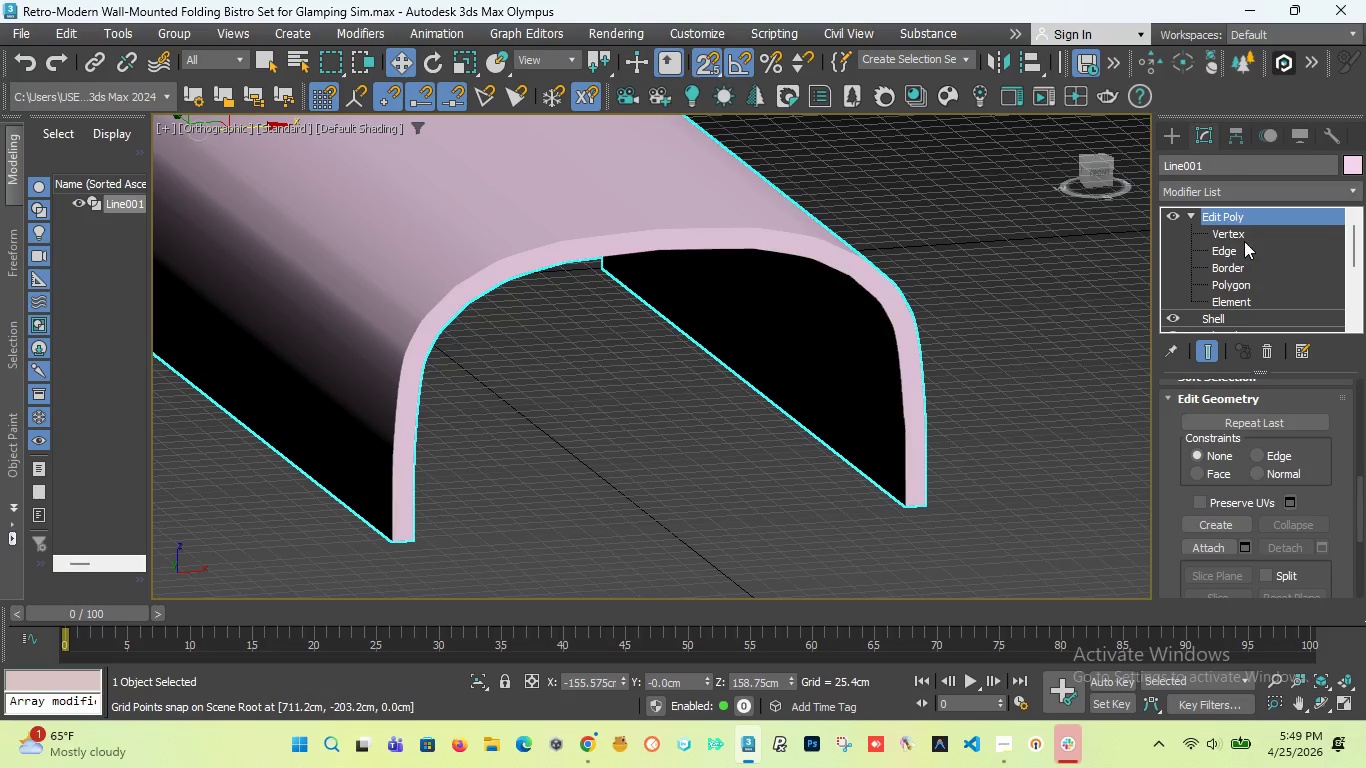 
left_click([1229, 253])
 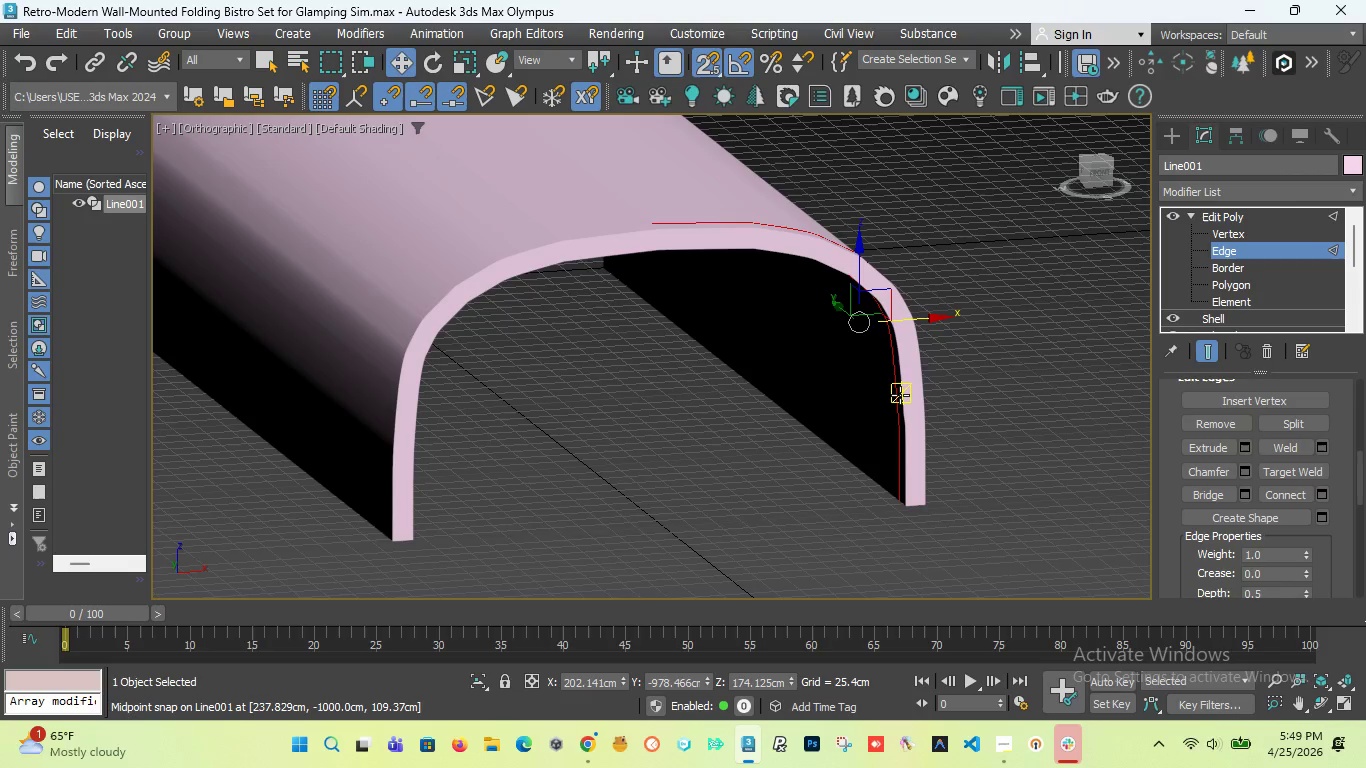 
key(Control+Z)
 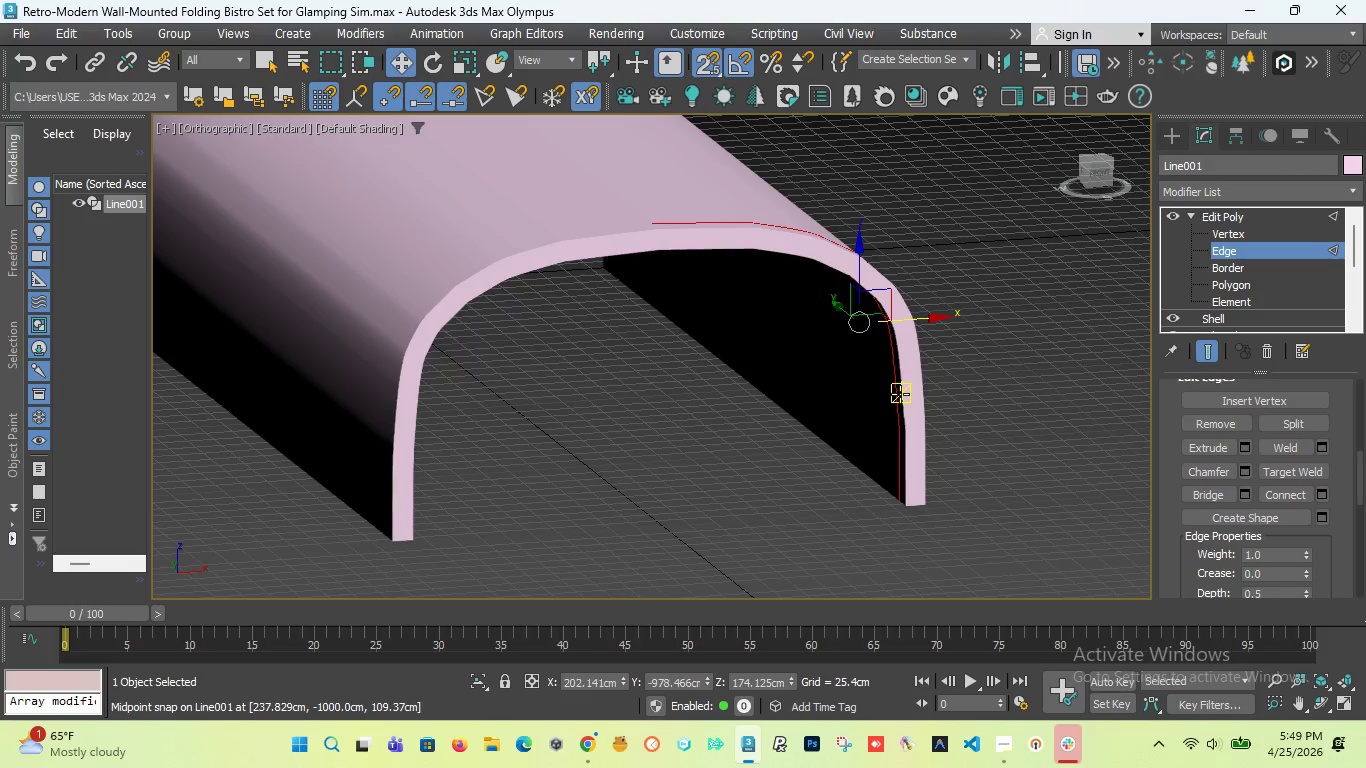 
key(Control+Z)
 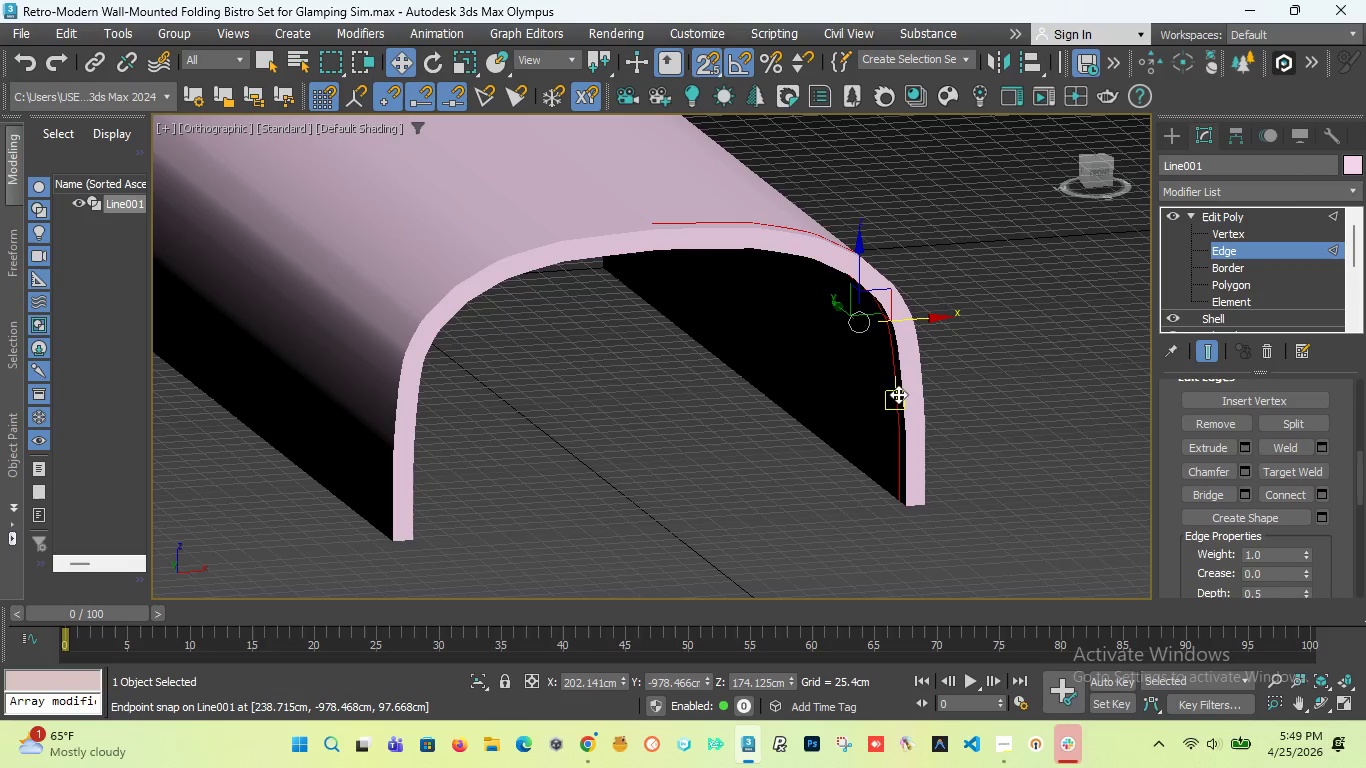 
key(Control+Z)
 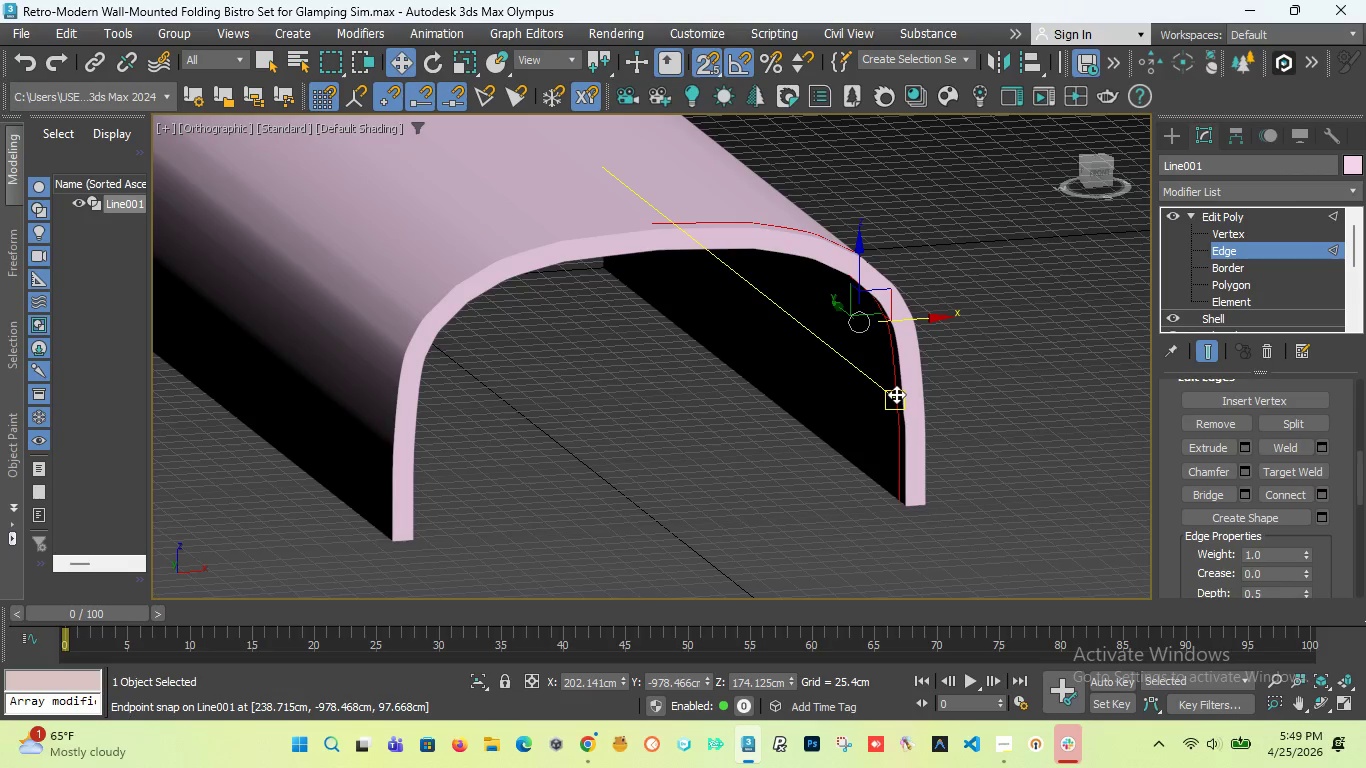 
key(Control+Z)
 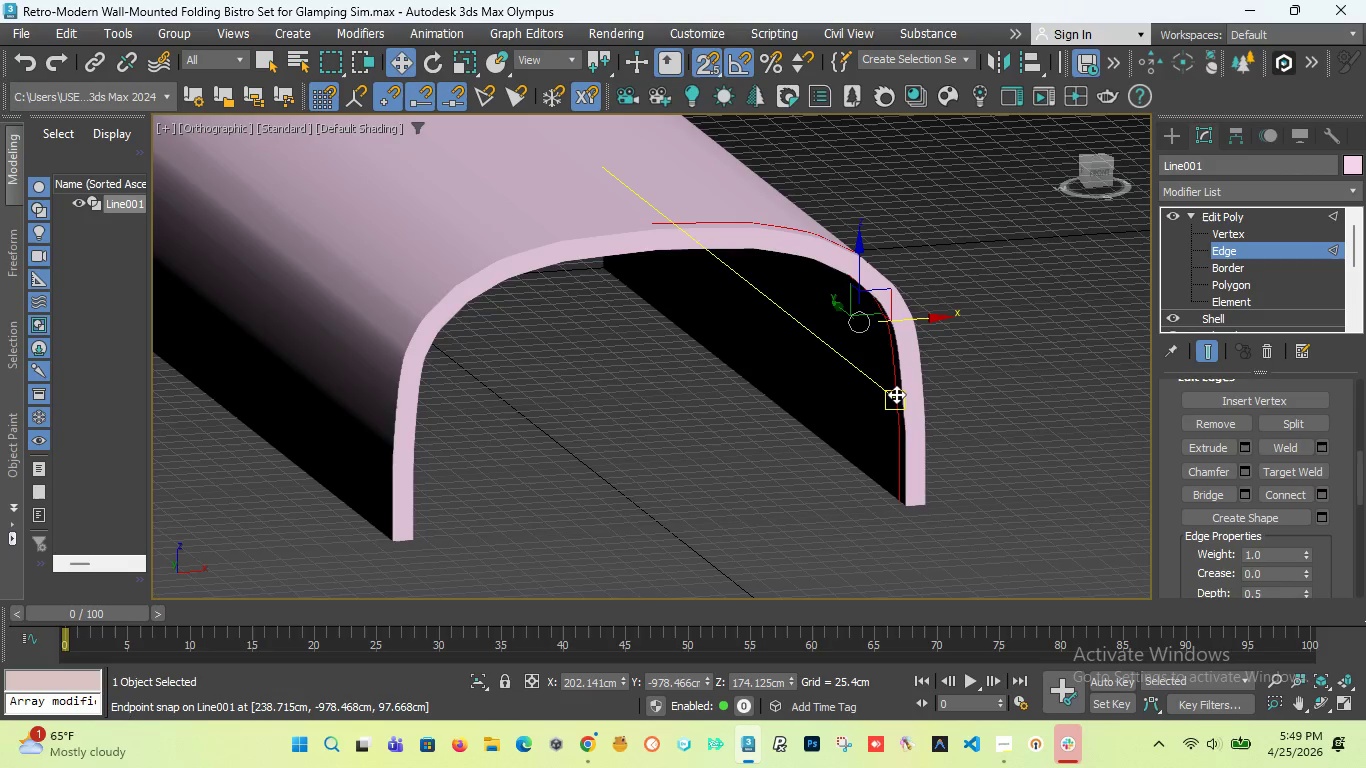 
key(Control+Z)
 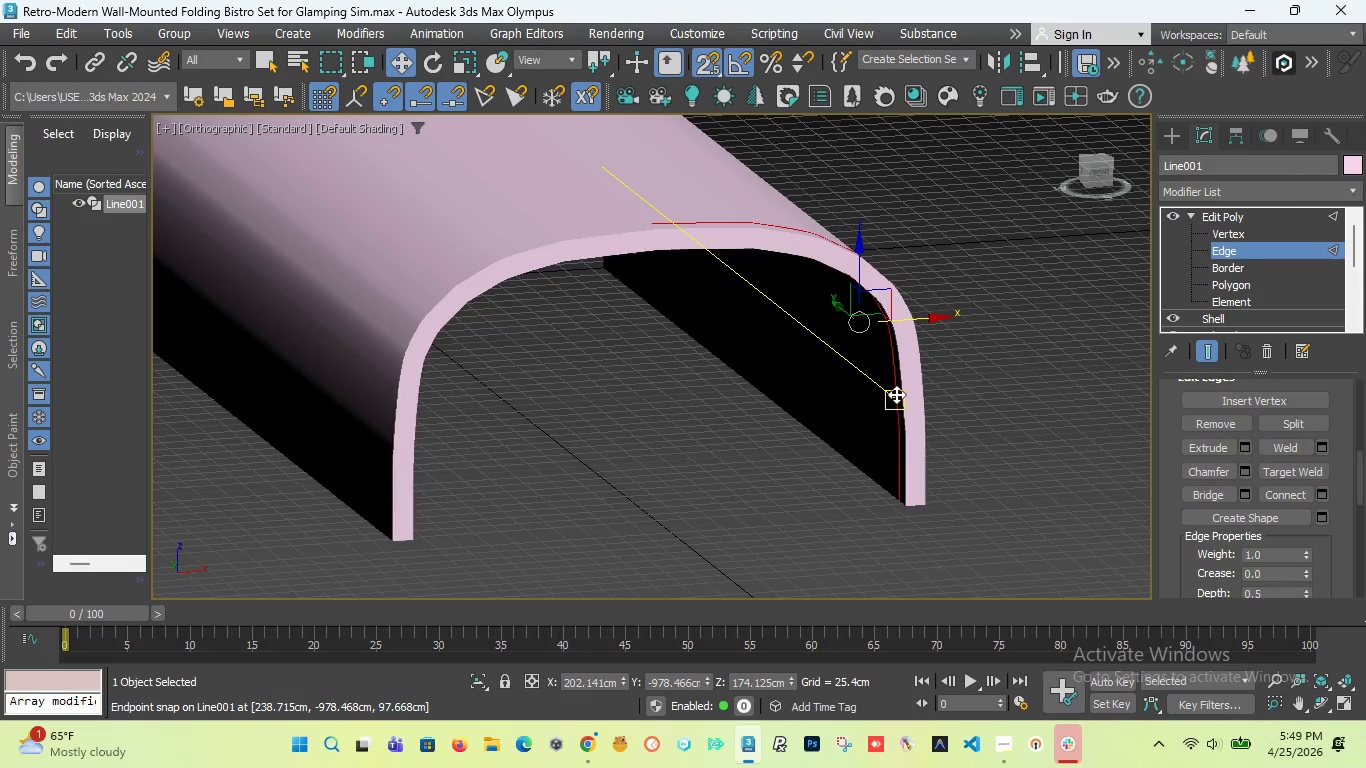 
key(Control+Z)
 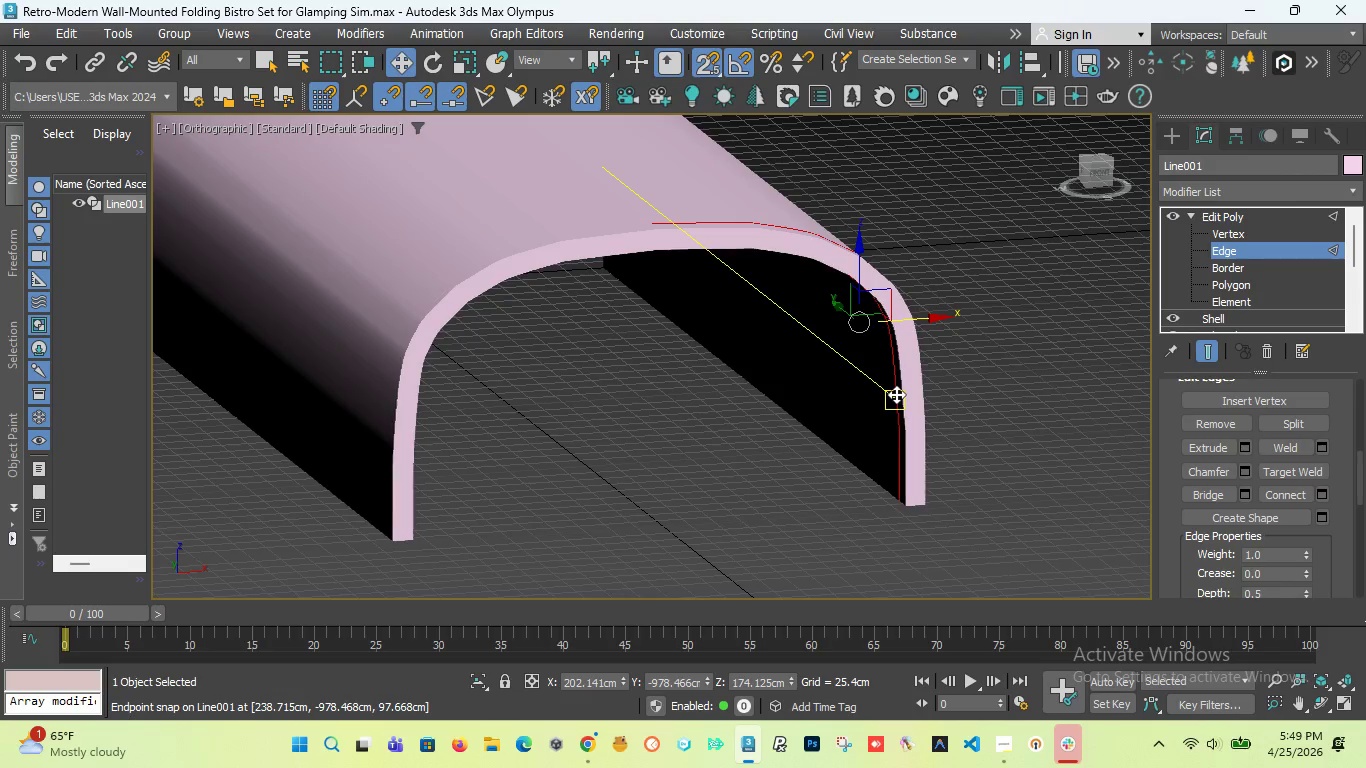 
key(Control+Z)
 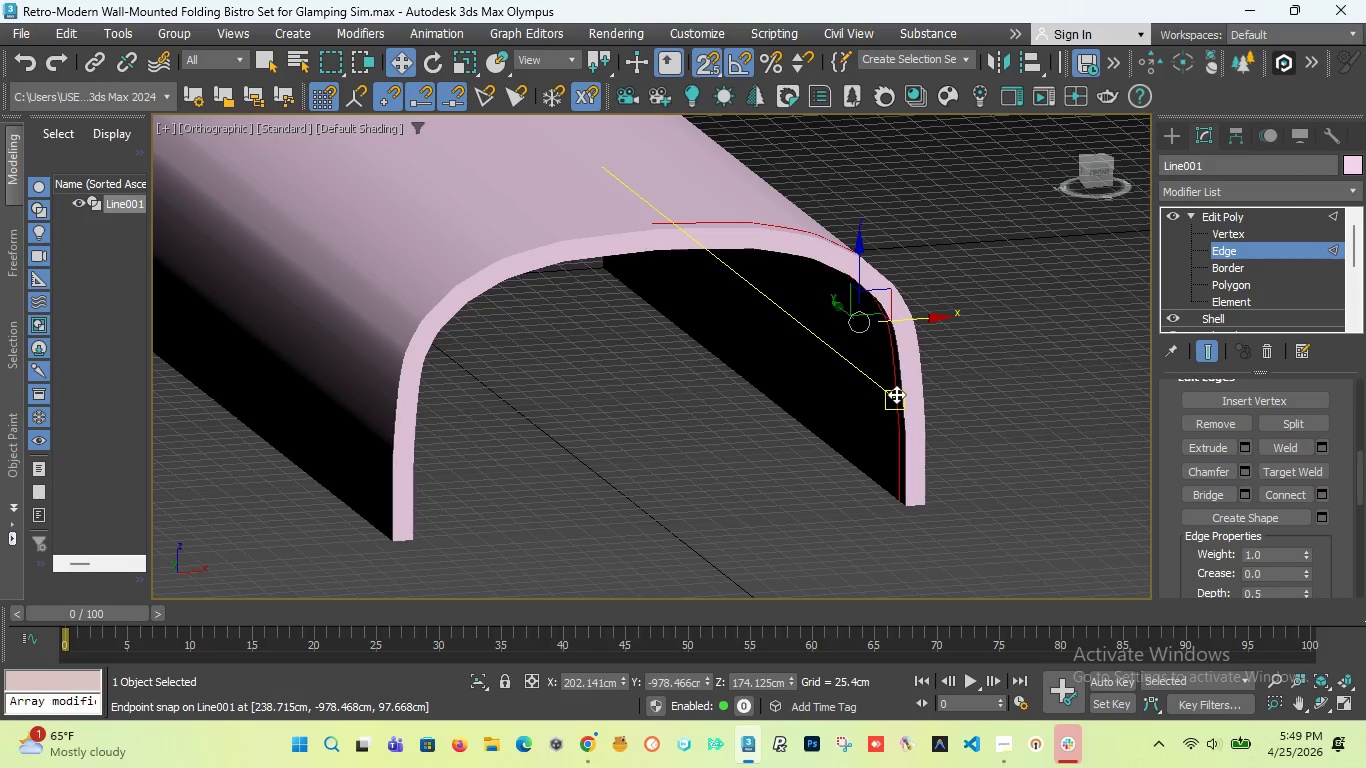 
key(Control+Z)
 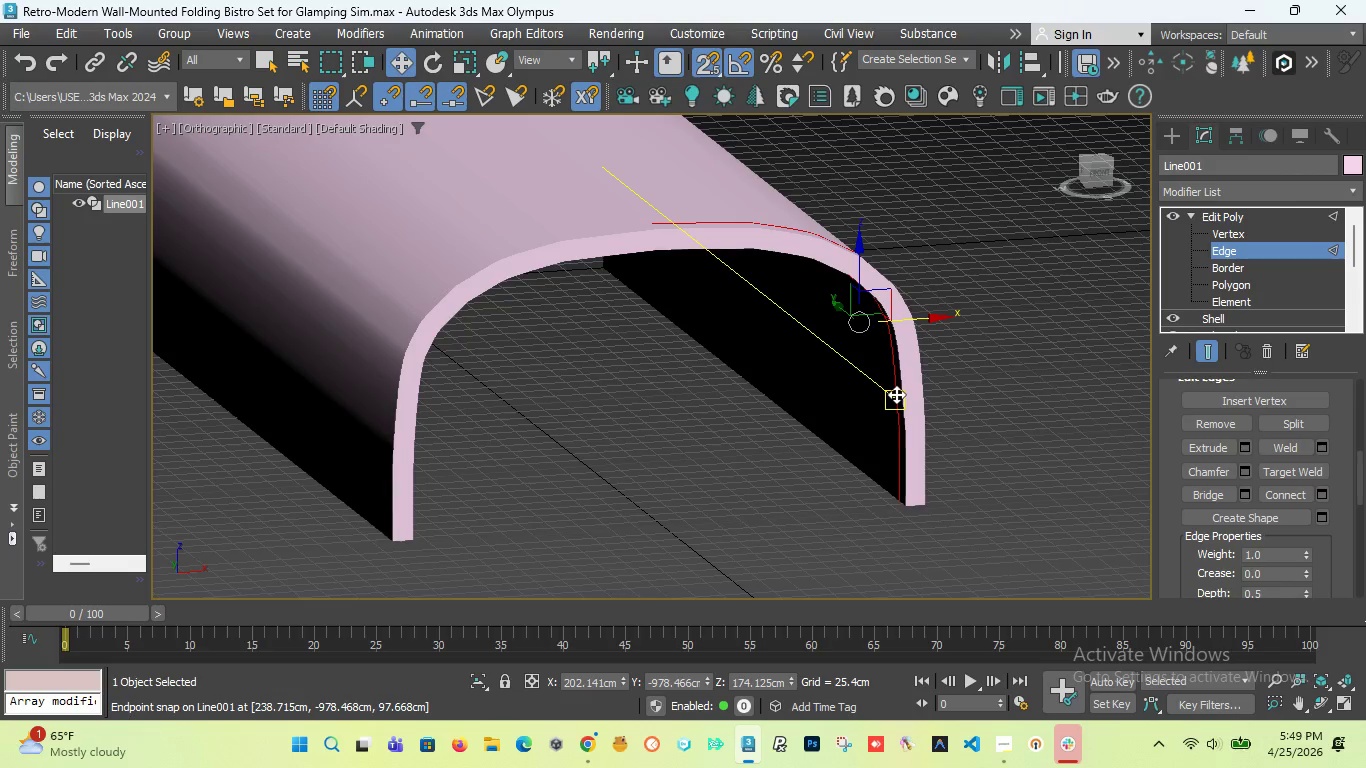 
key(Control+Z)
 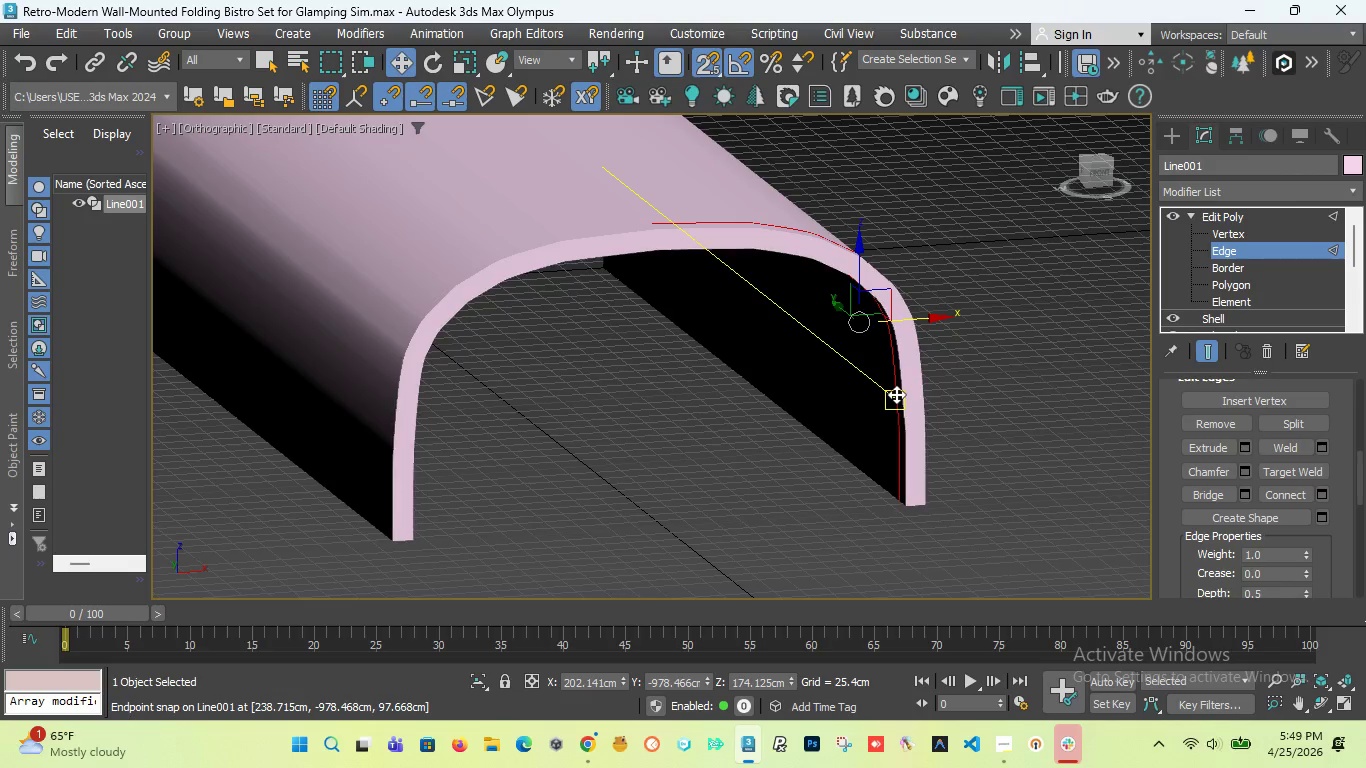 
key(Control+Z)
 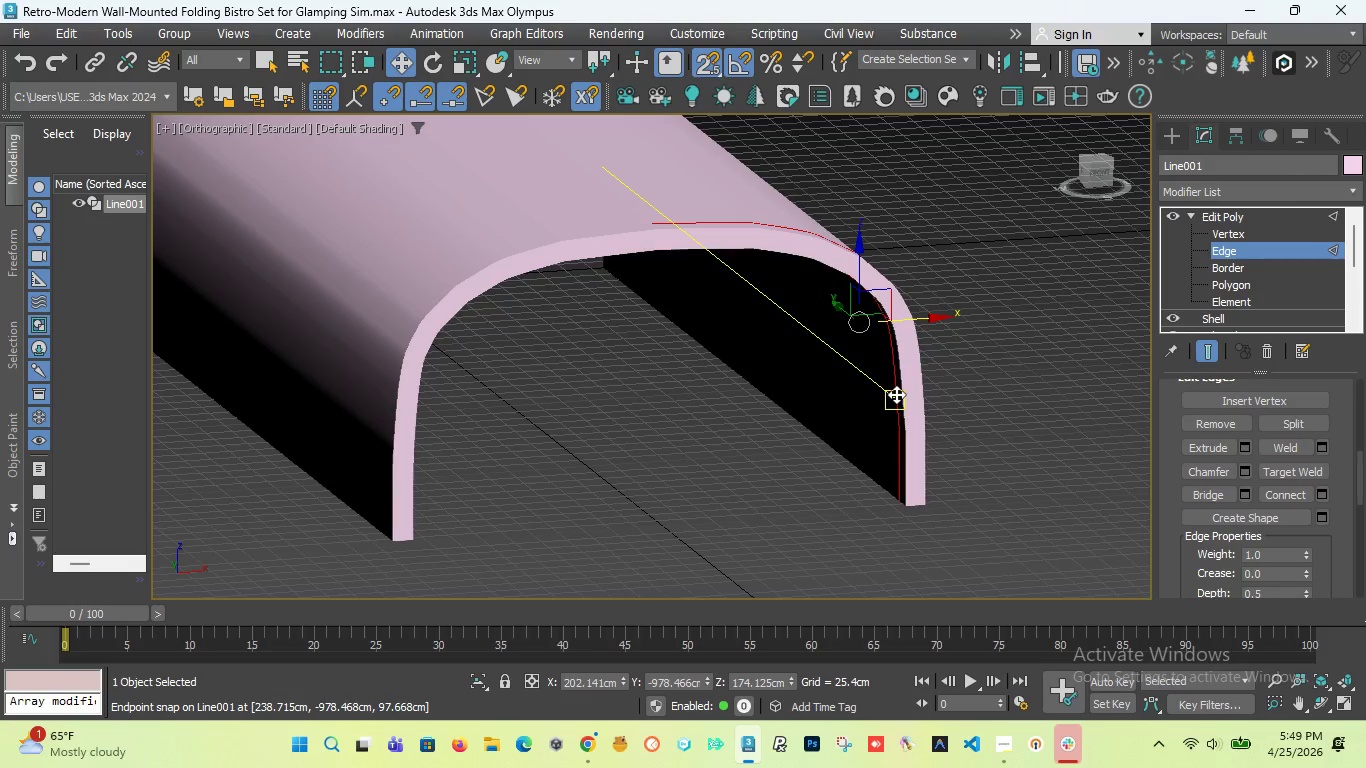 
key(Control+Z)
 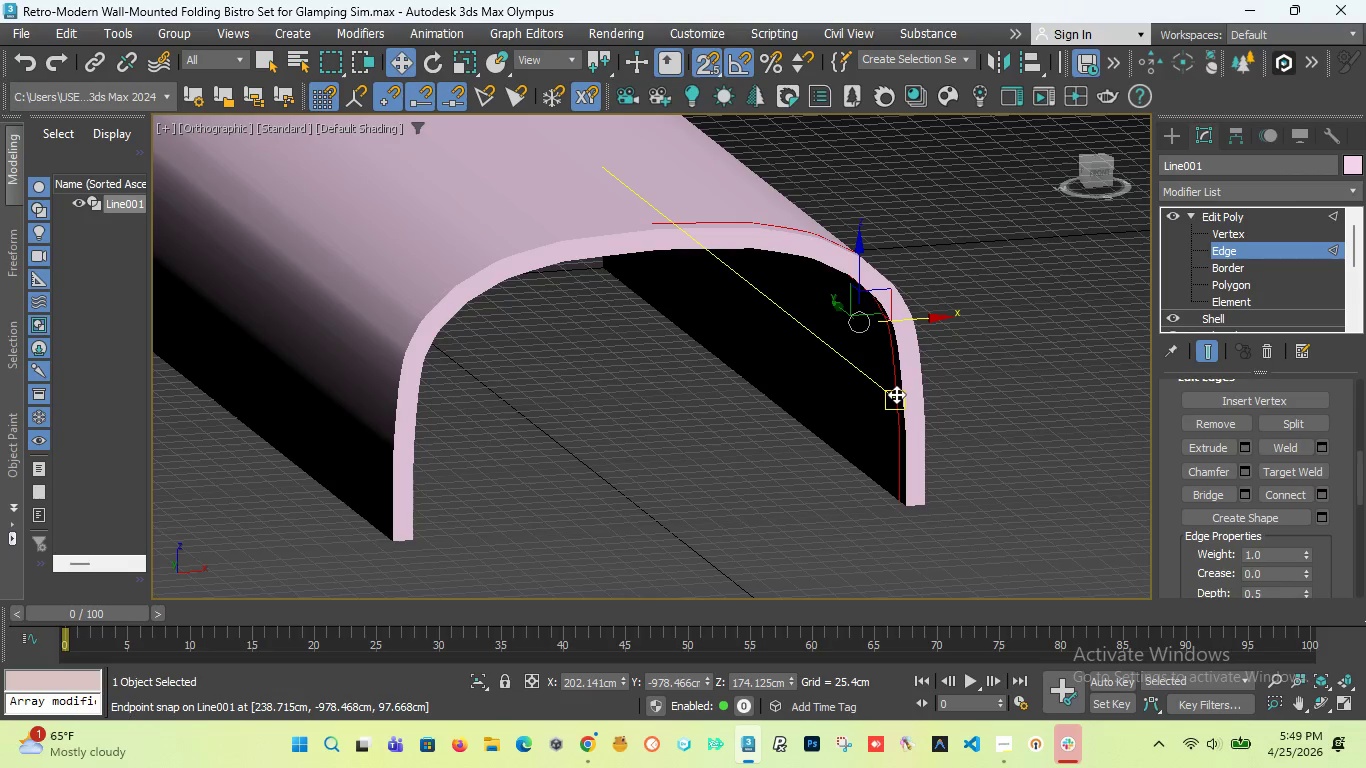 
key(Control+Z)
 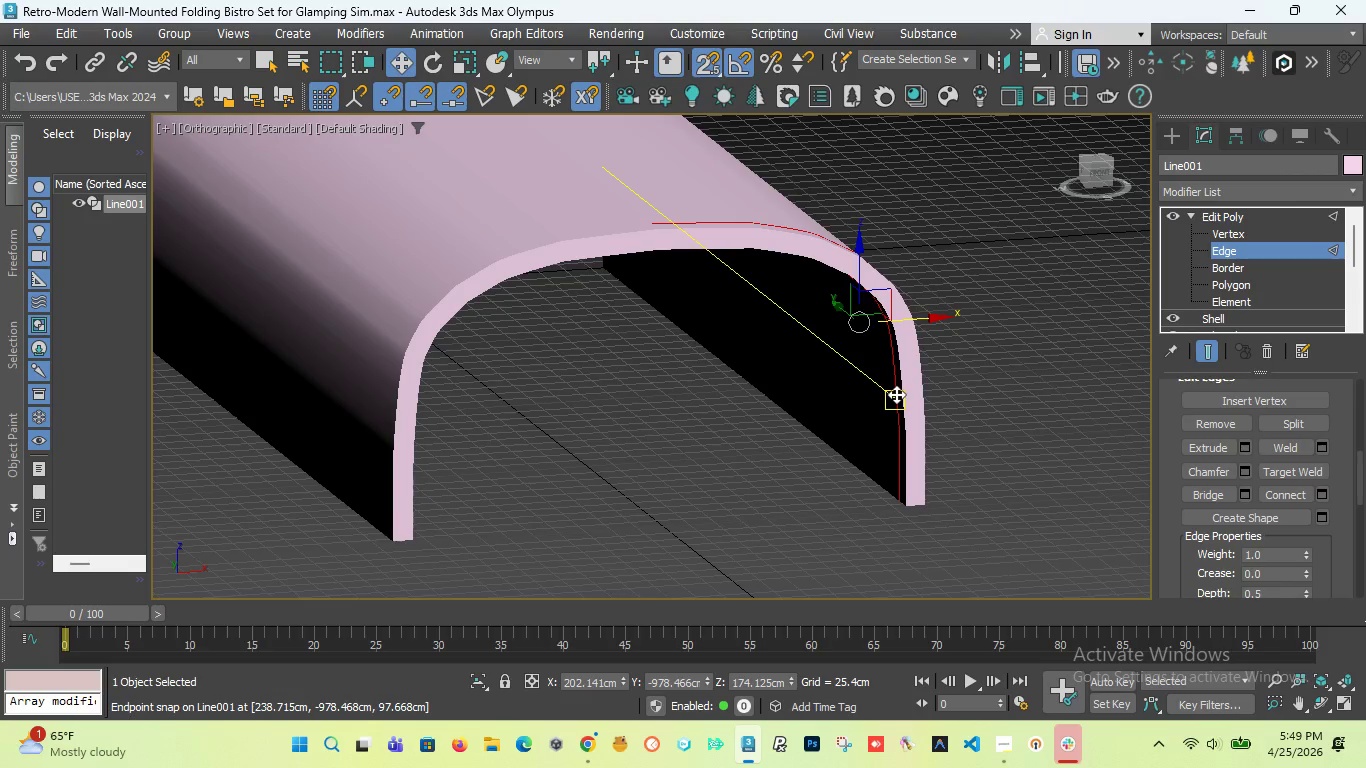 
key(Control+Z)
 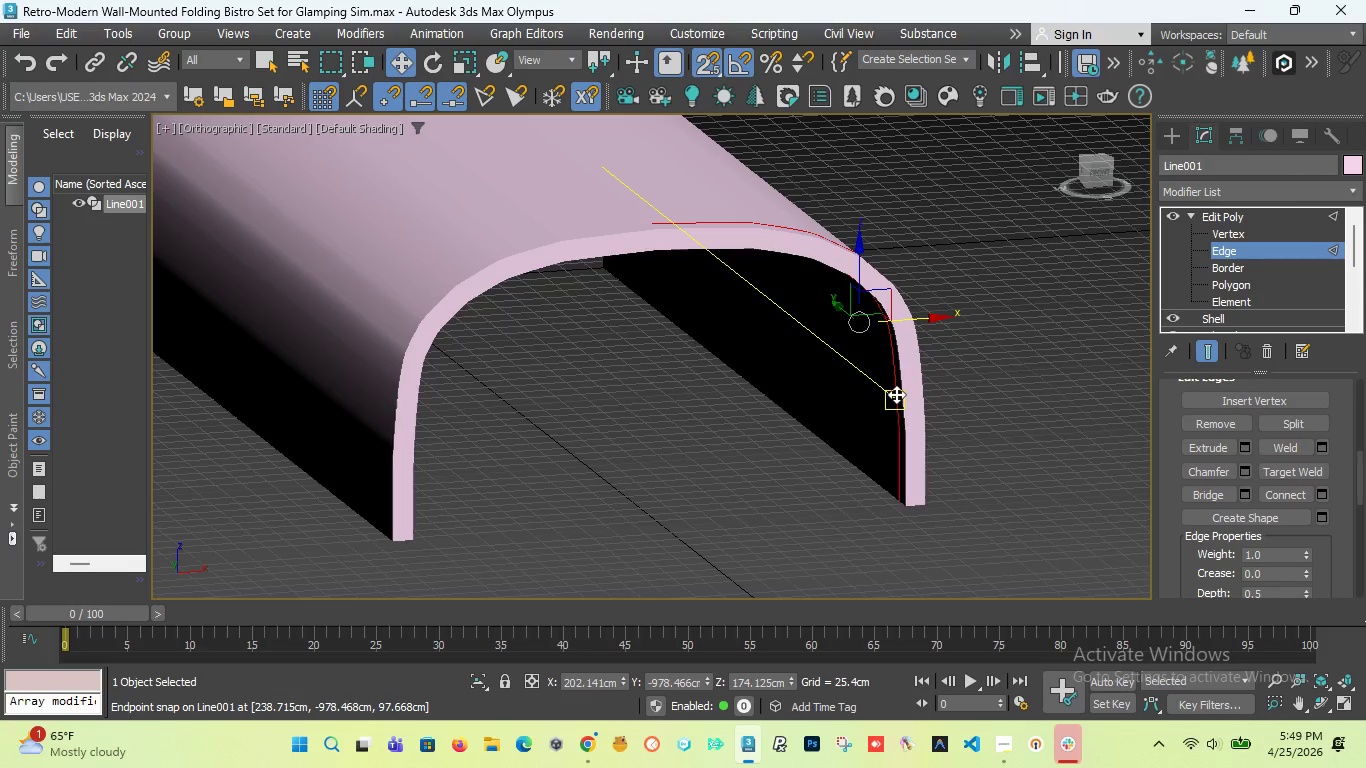 
key(Control+Z)
 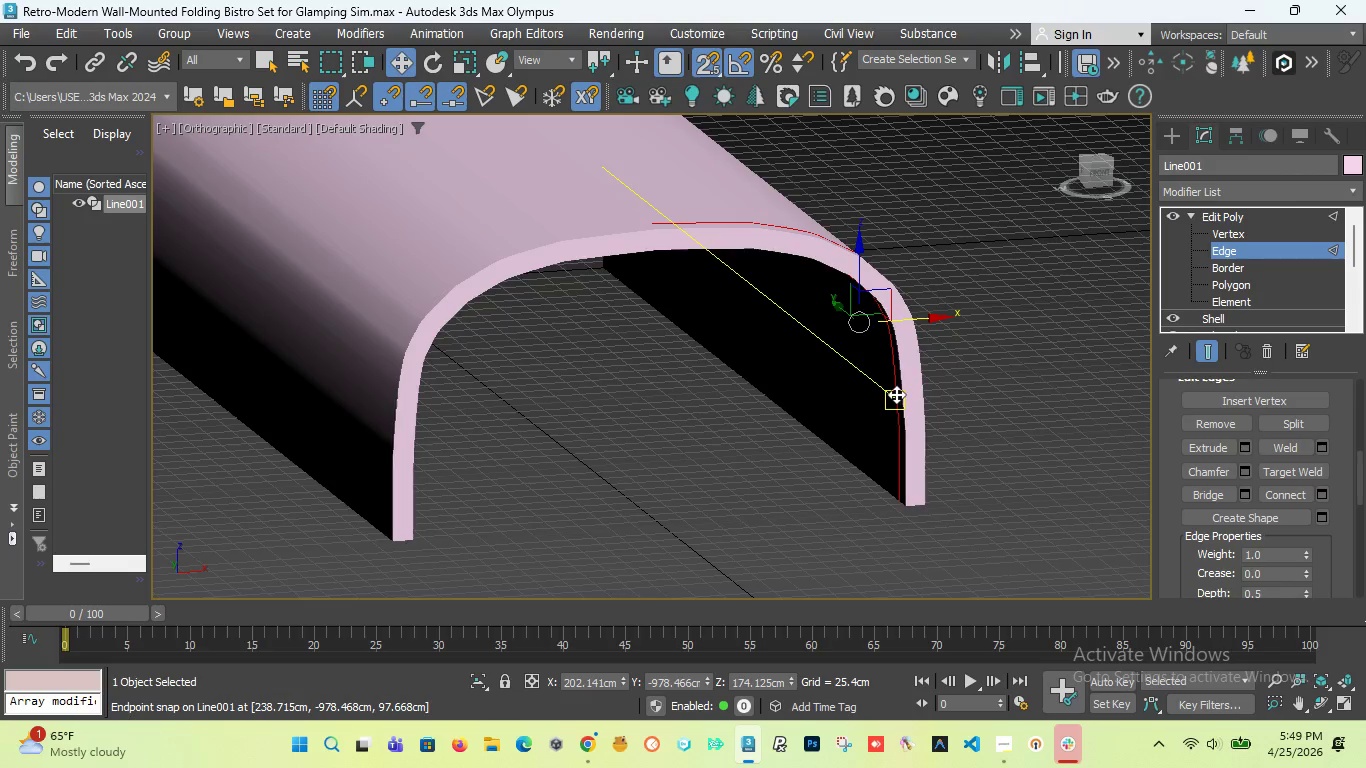 
key(Control+Z)
 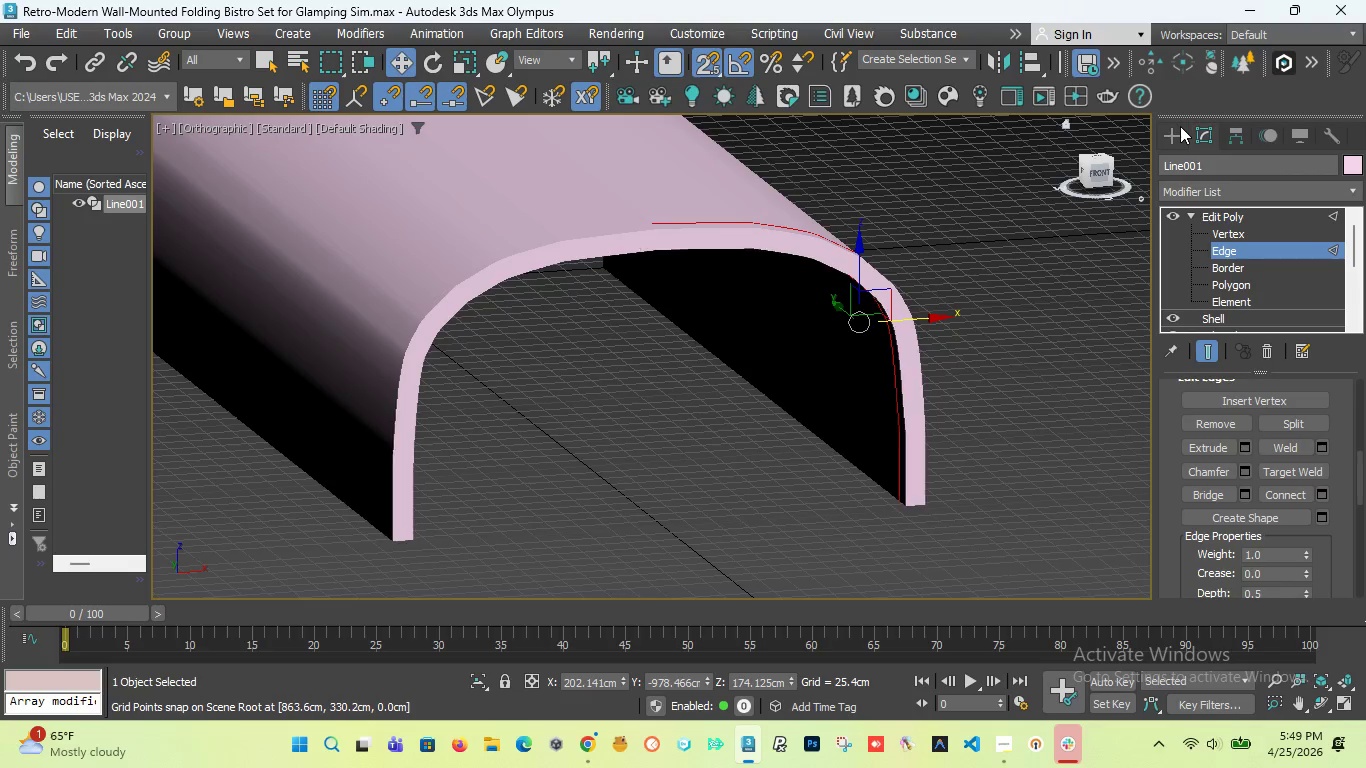 
left_click([1180, 126])
 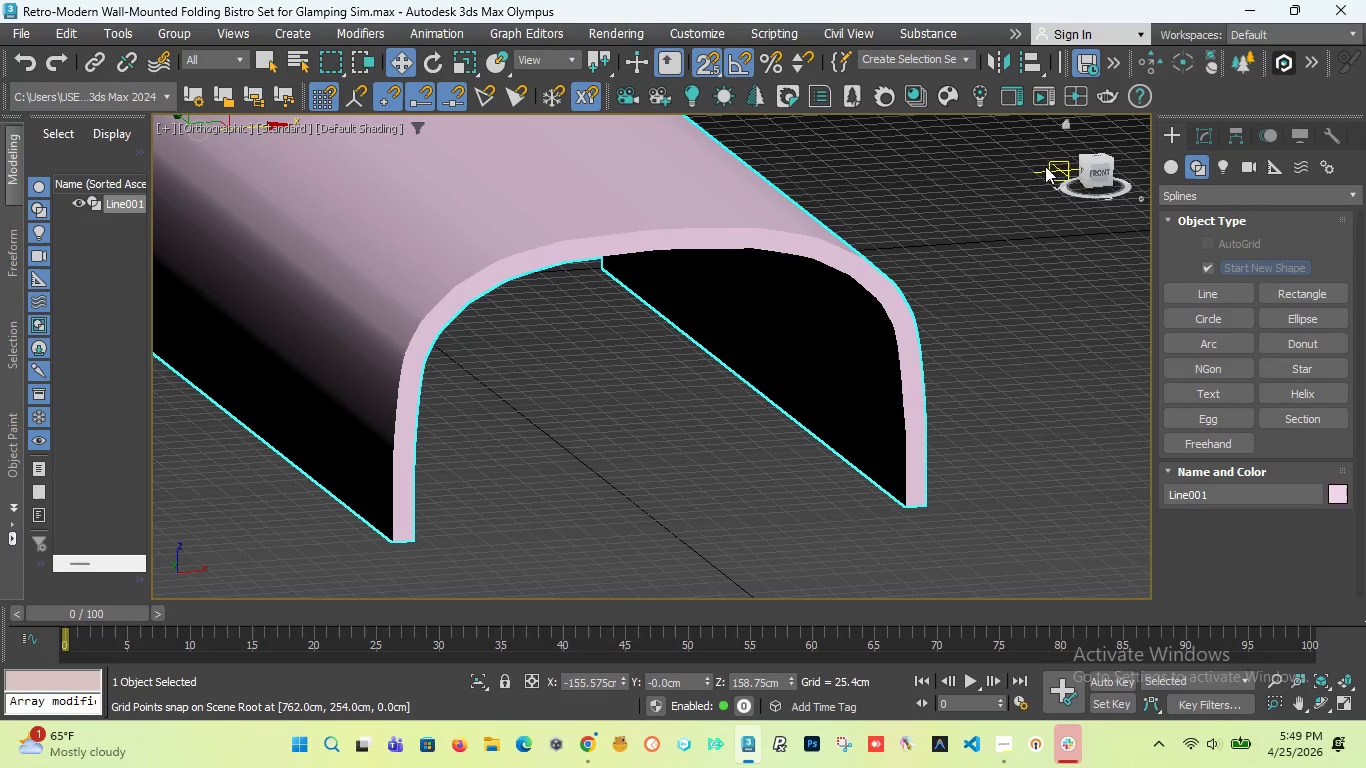 
key(Control+Z)
 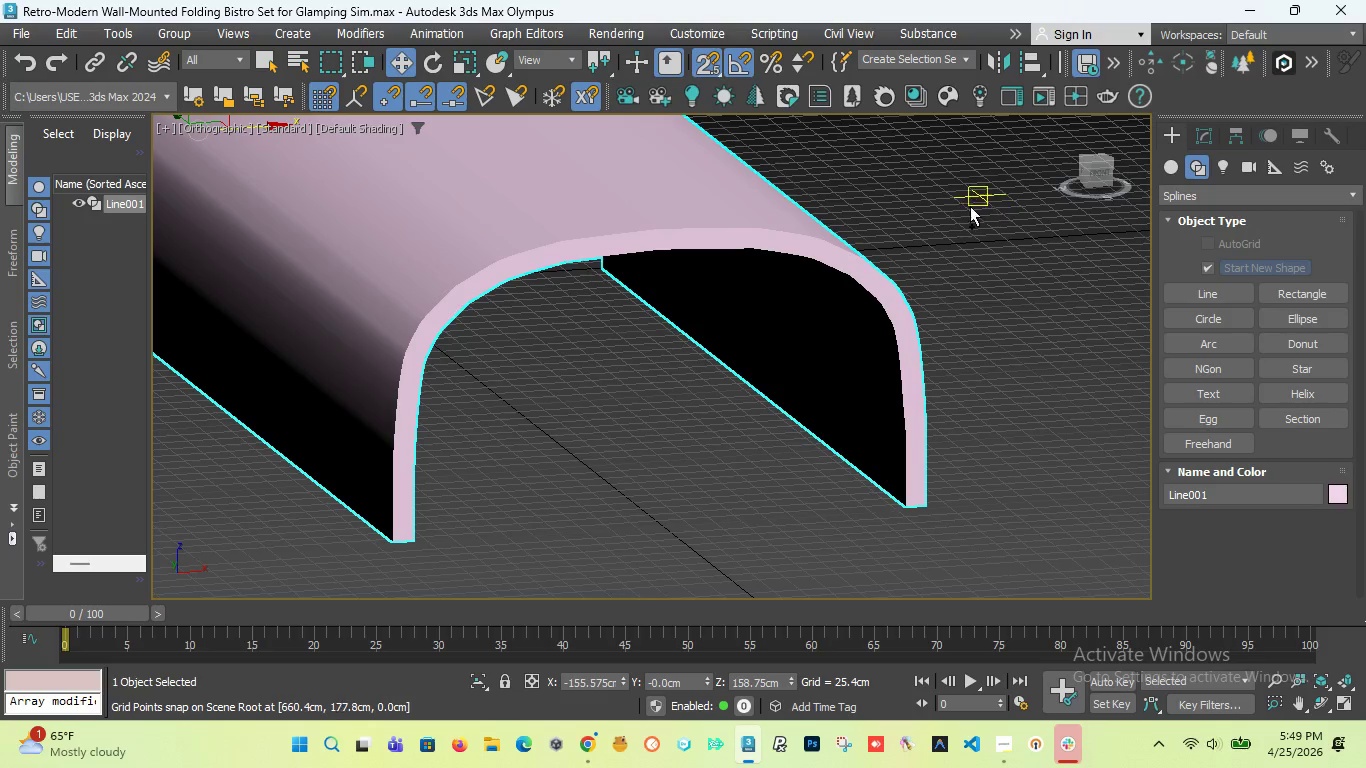 
key(Control+Z)
 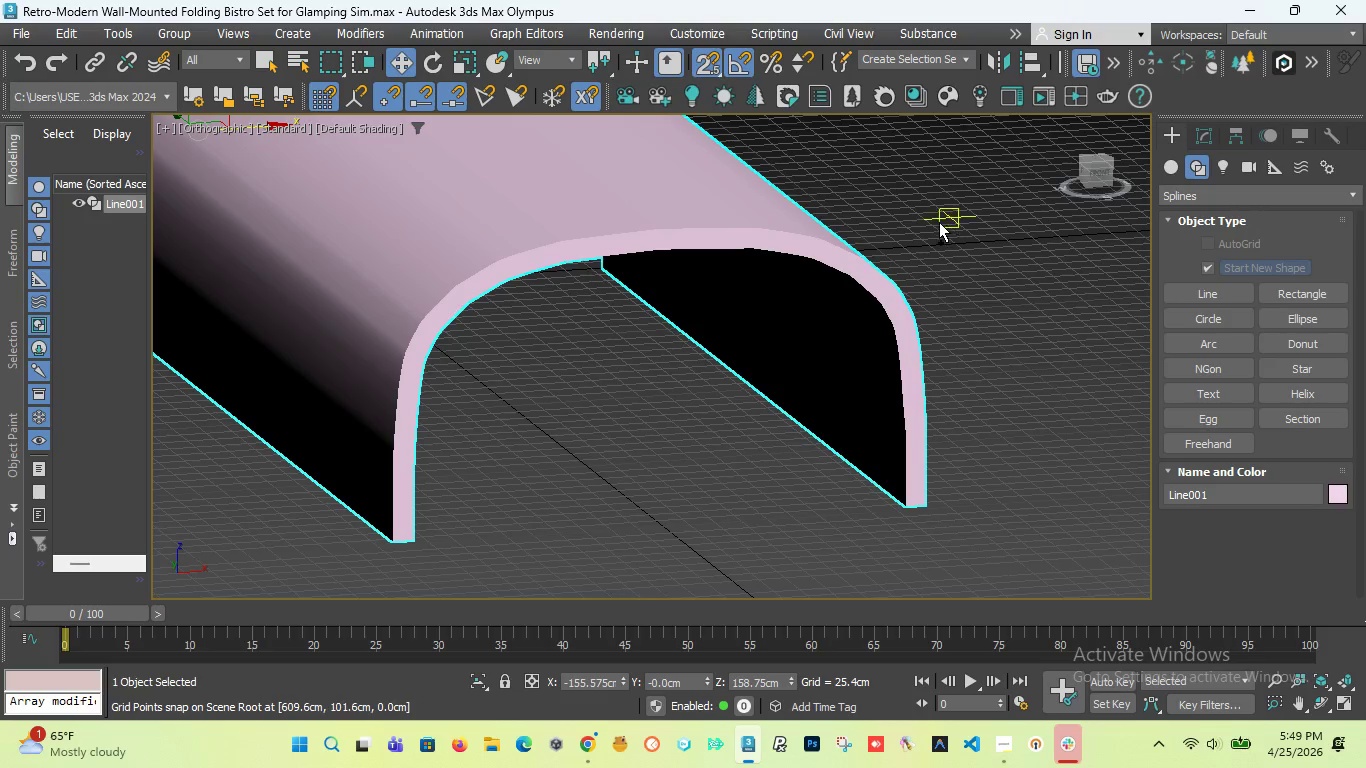 
key(Control+Z)
 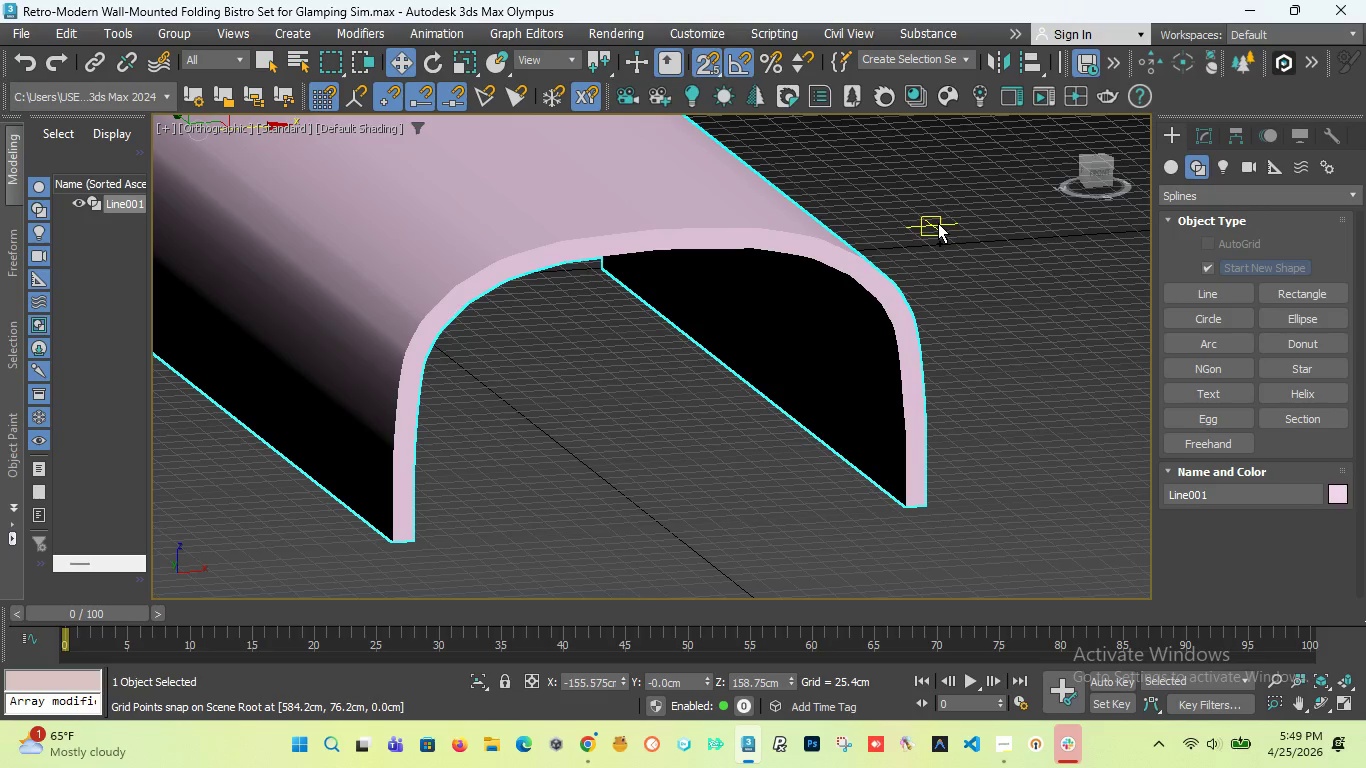 
key(Control+Z)
 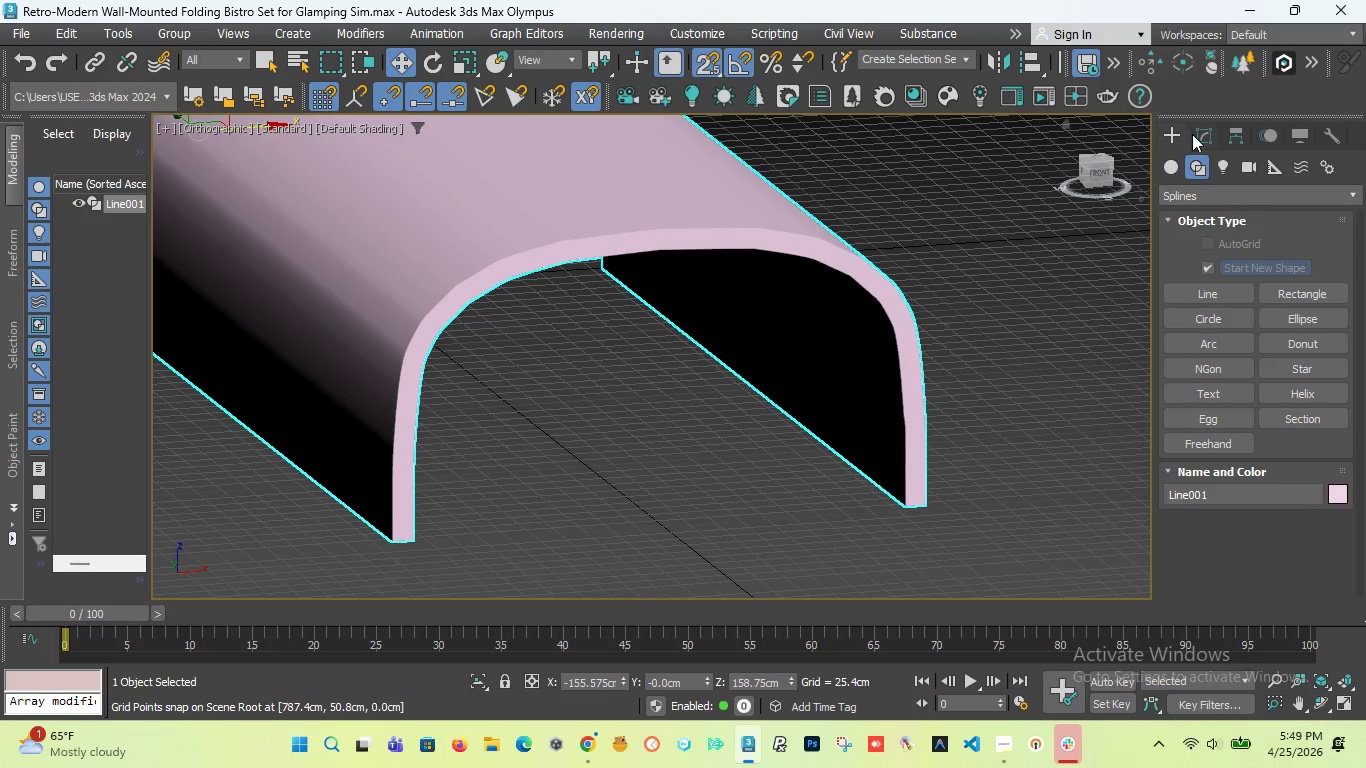 
left_click([1195, 135])
 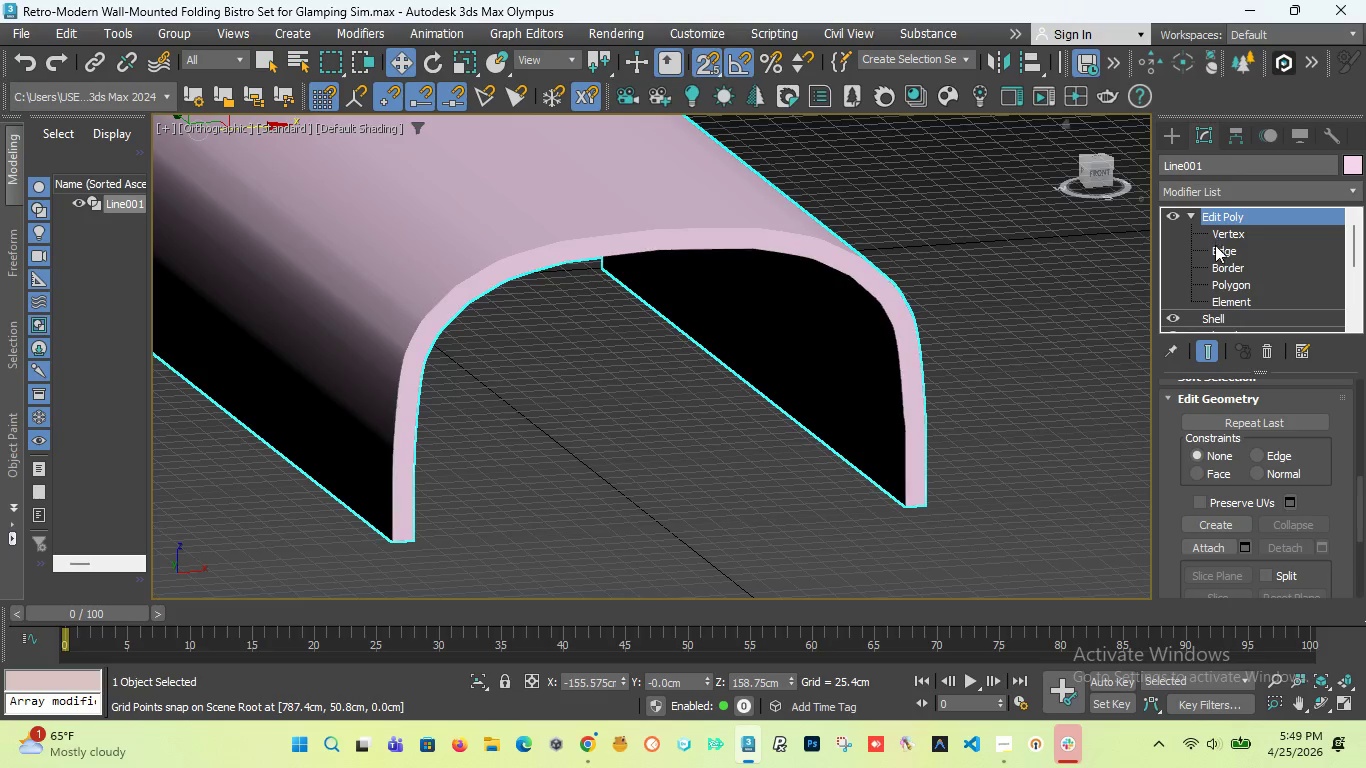 
mouse_move([1206, 268])
 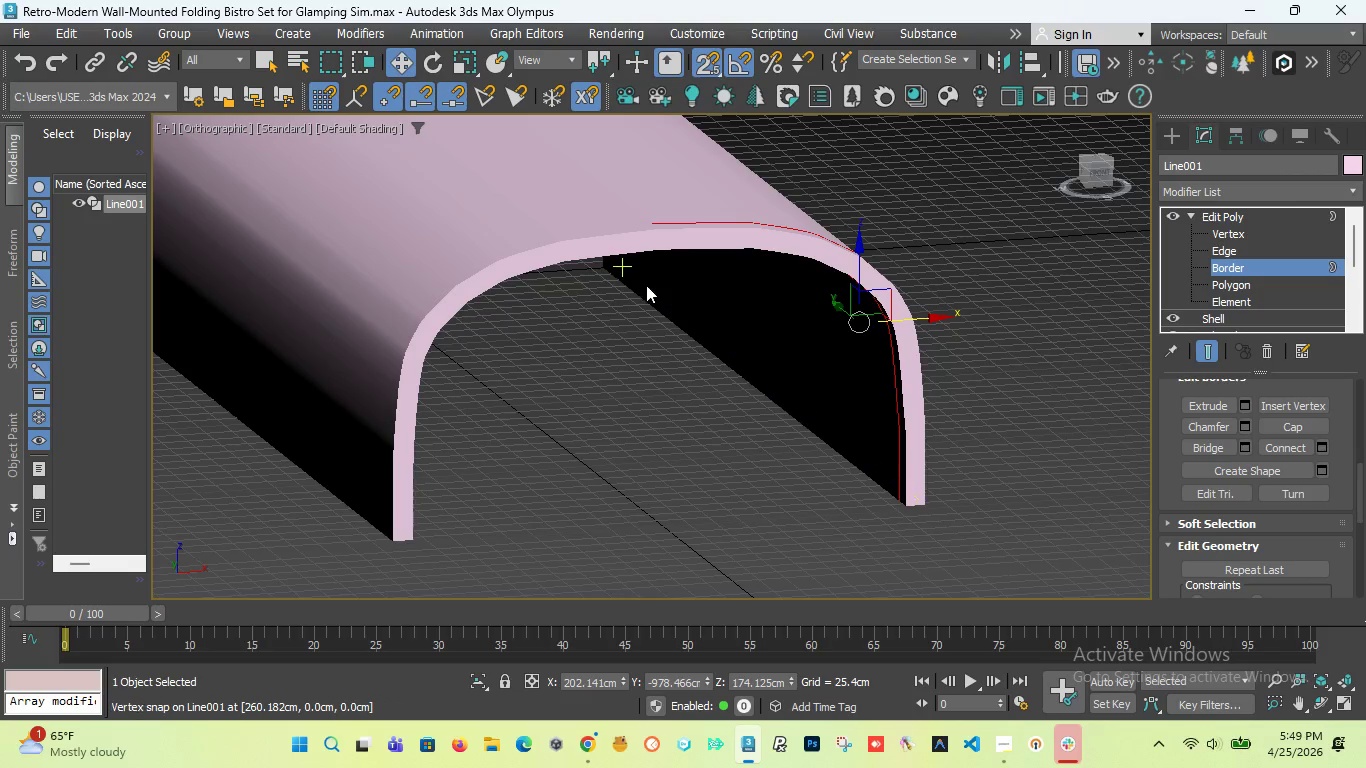 
key(Control+Z)
 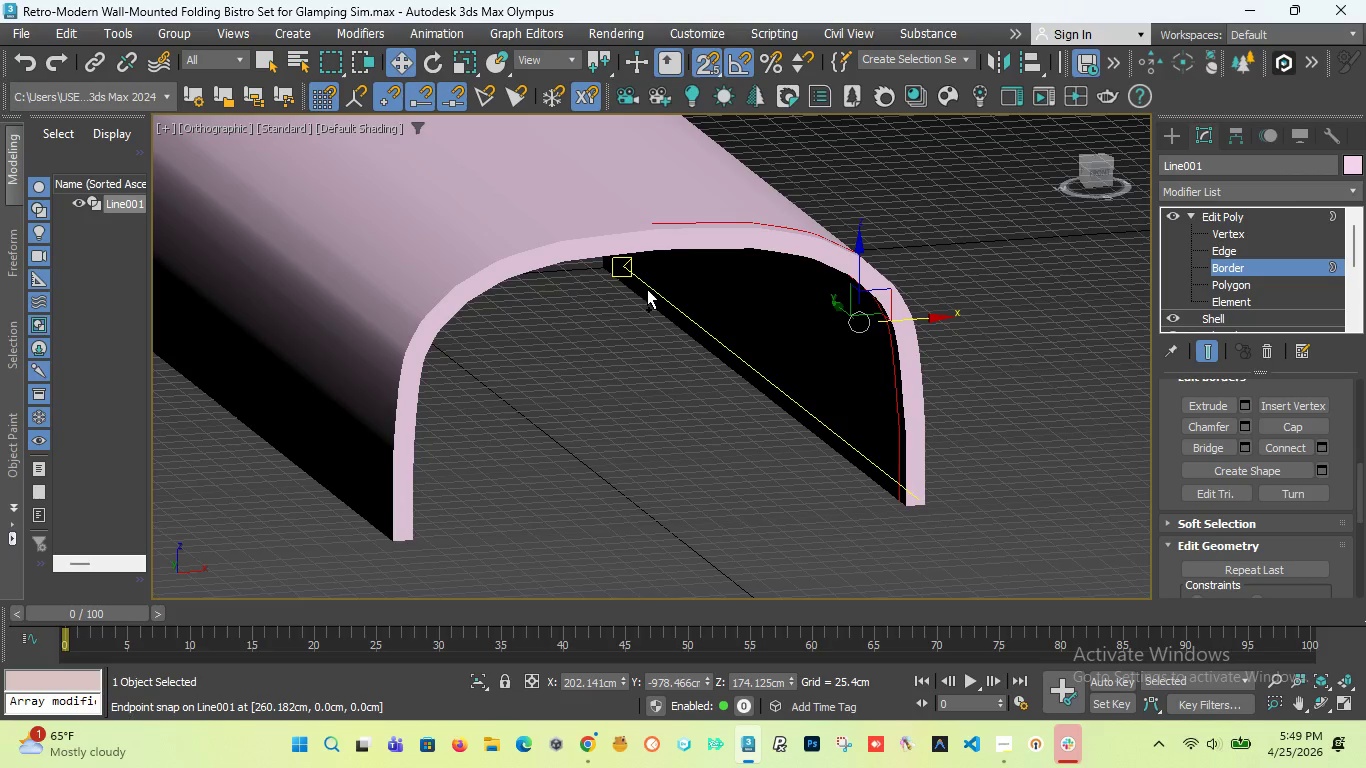 
key(Control+Z)
 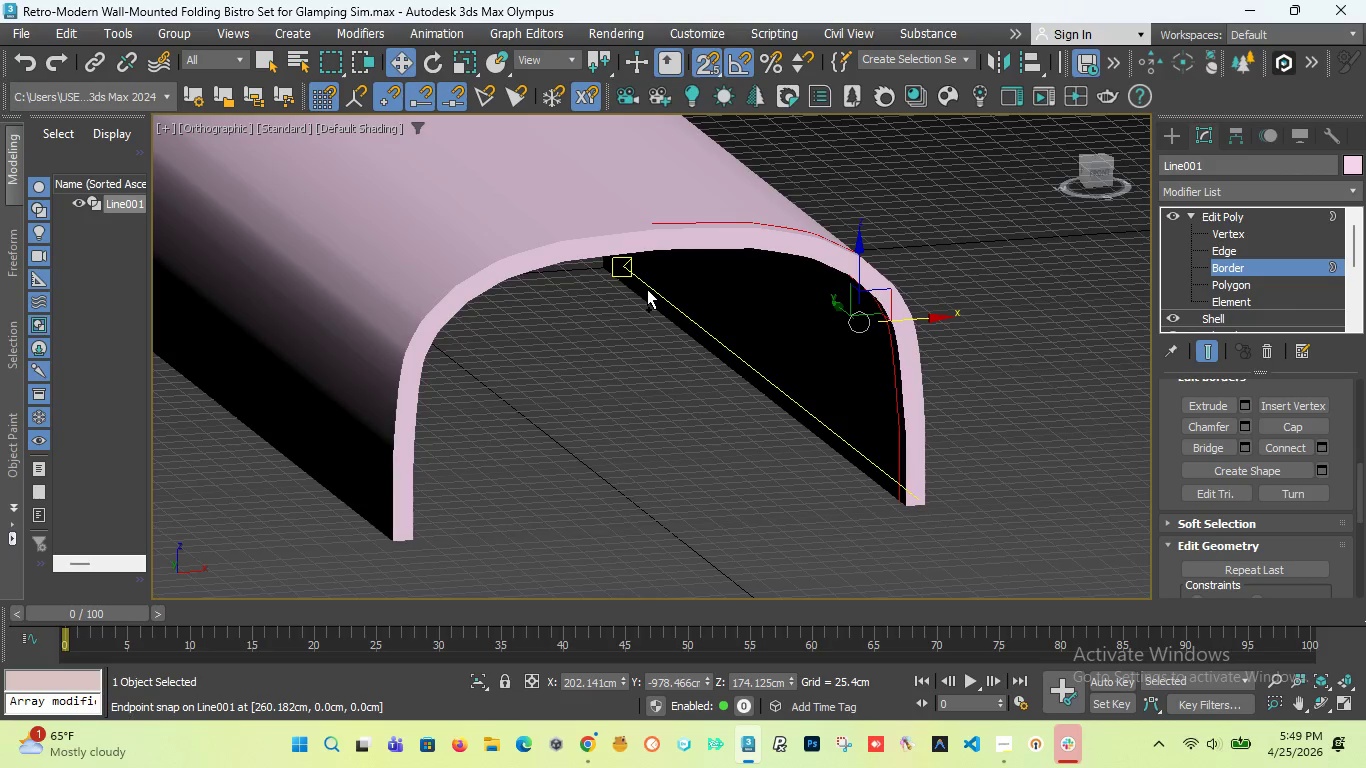 
key(Control+Z)
 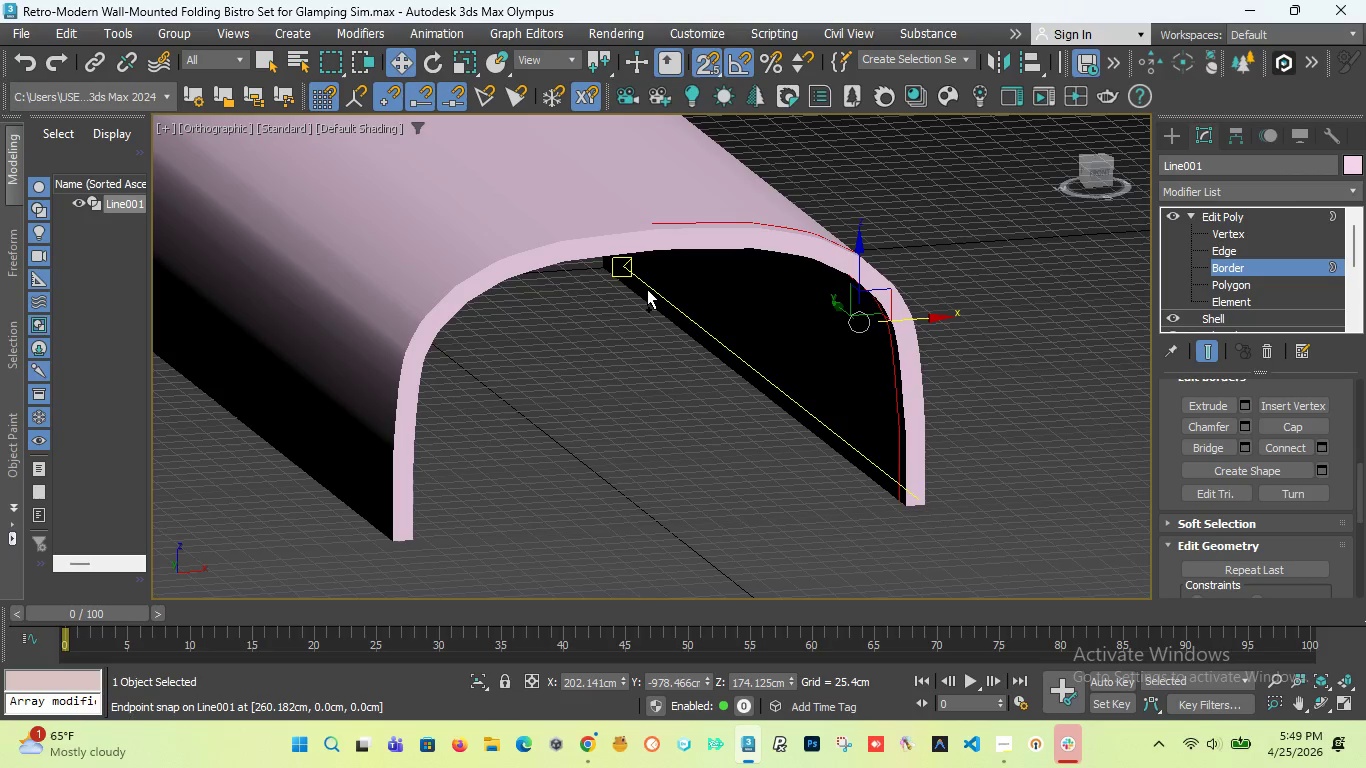 
key(Control+Z)
 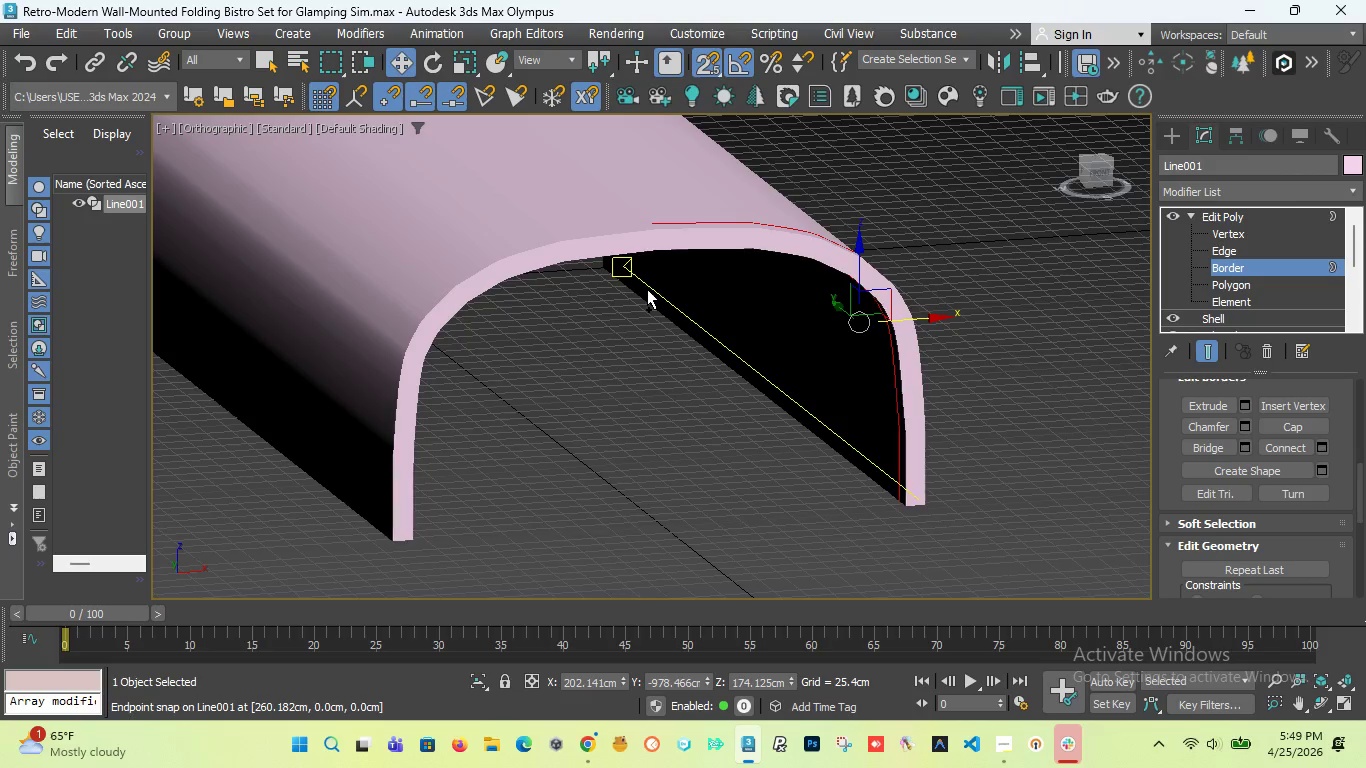 
key(Control+Z)
 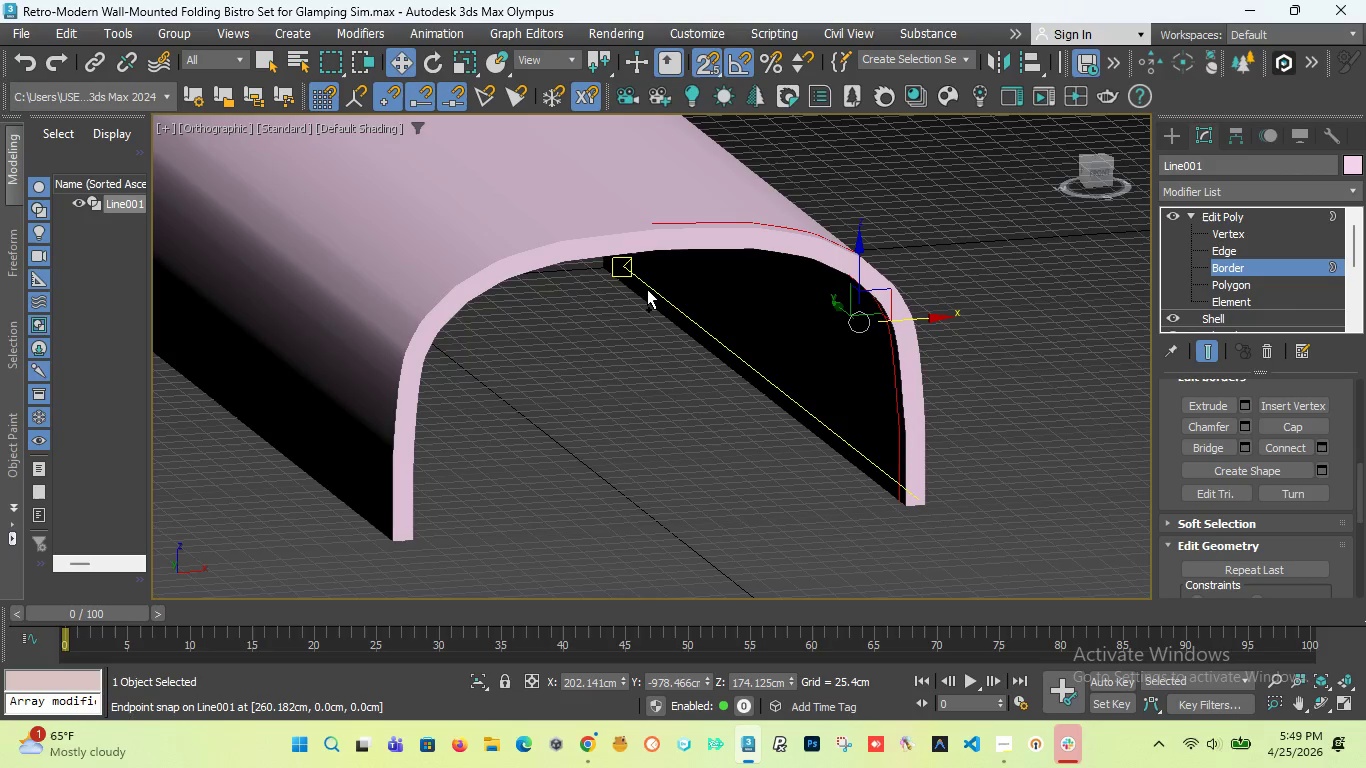 
key(Control+Z)
 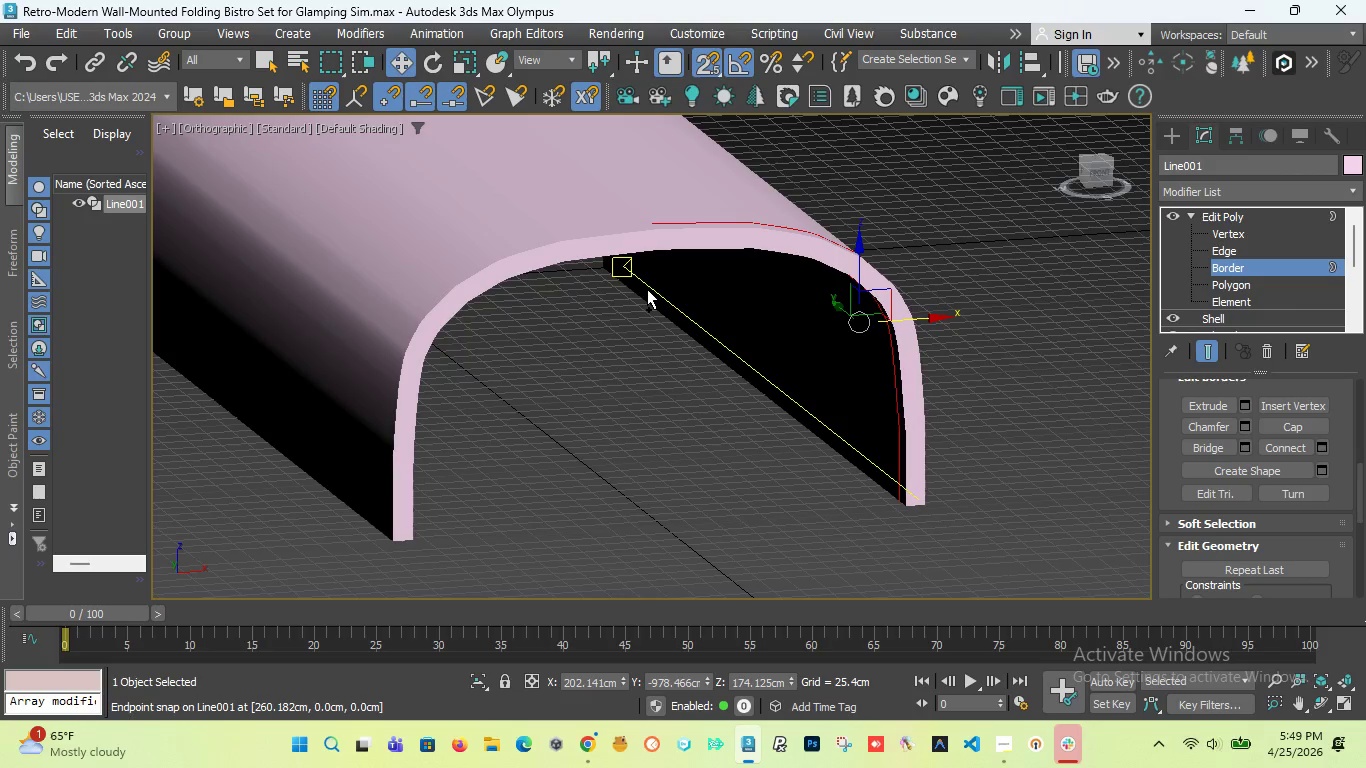 
key(Control+Z)
 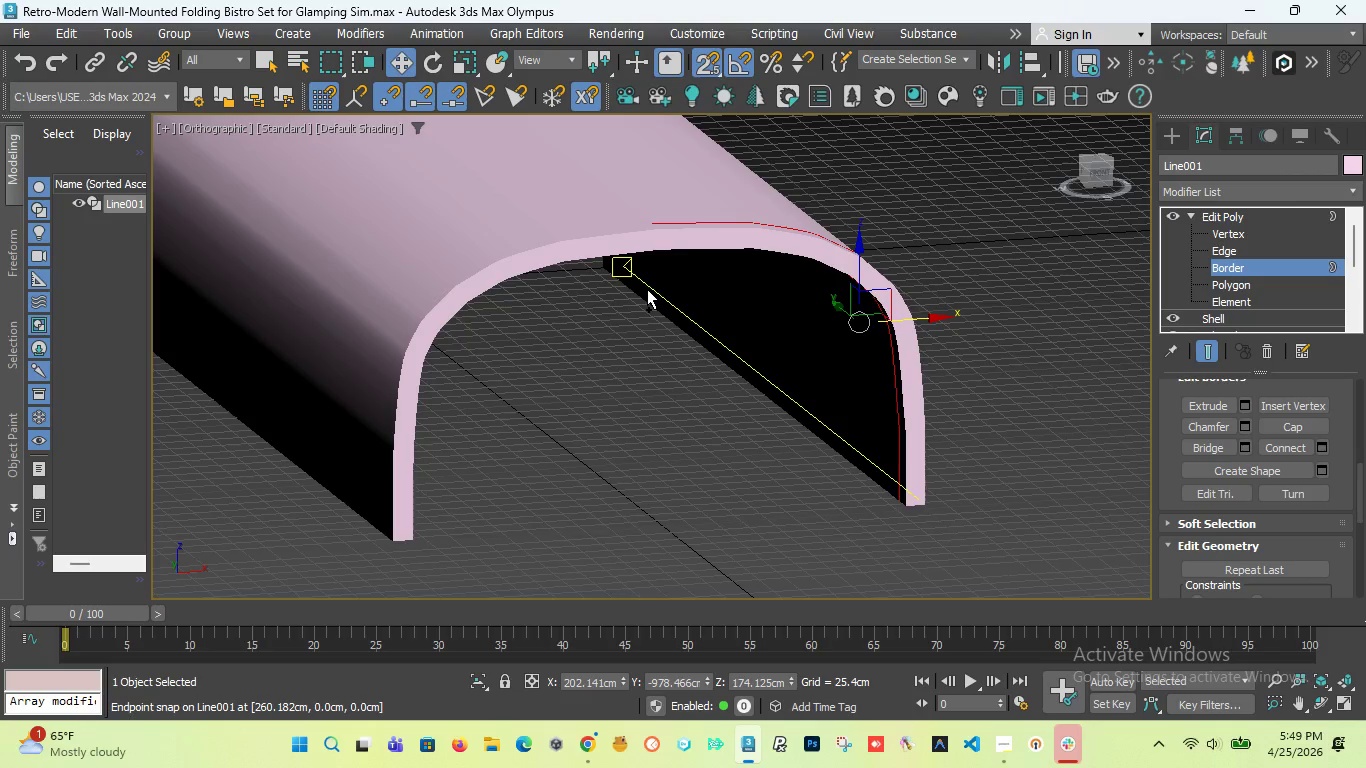 
key(Control+Z)
 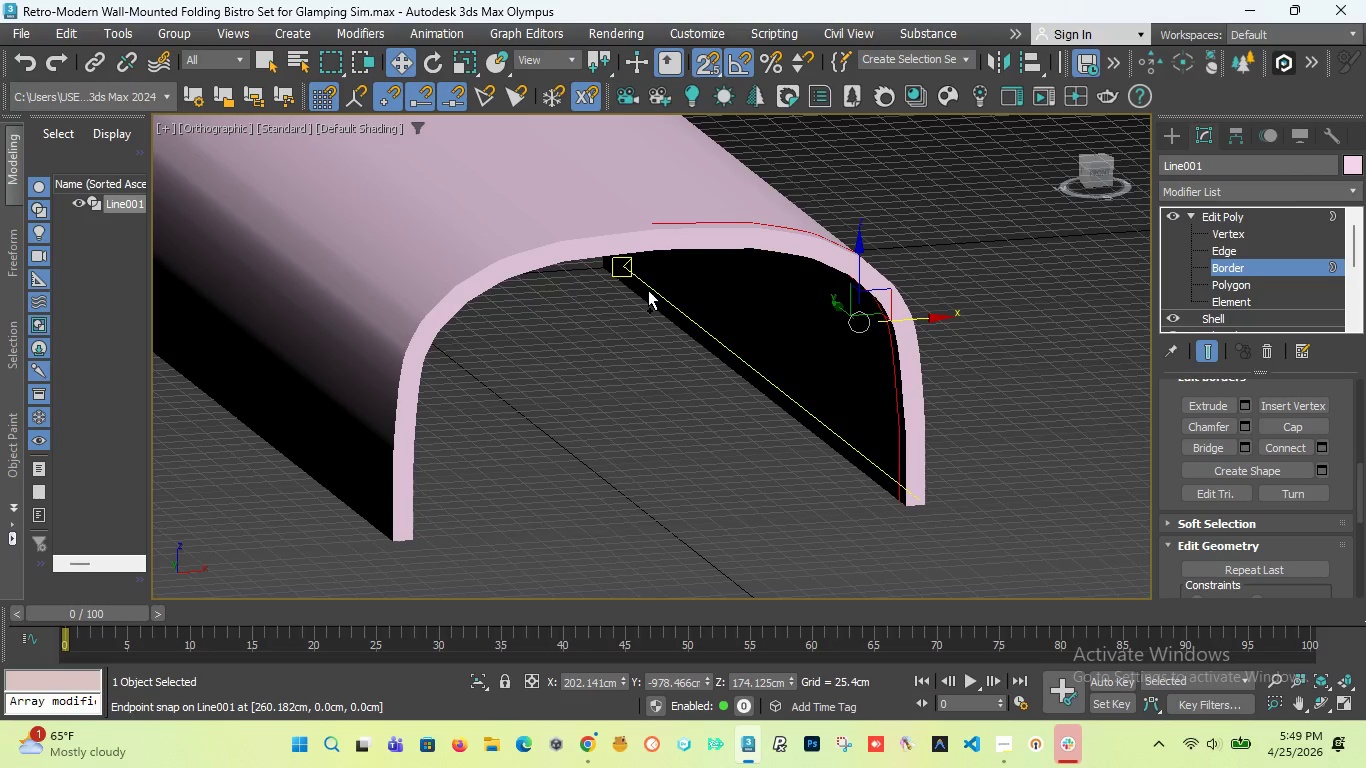 
key(Control+Z)
 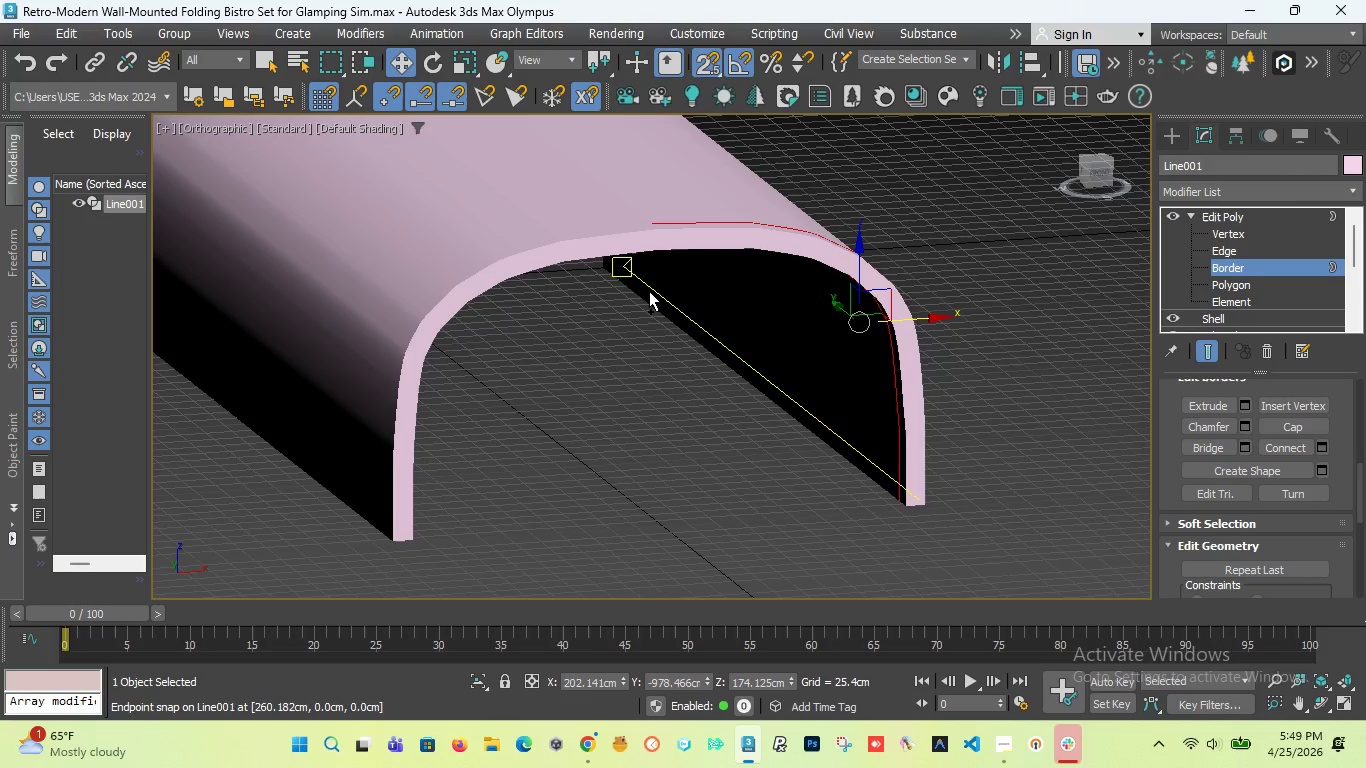 
key(Control+Z)
 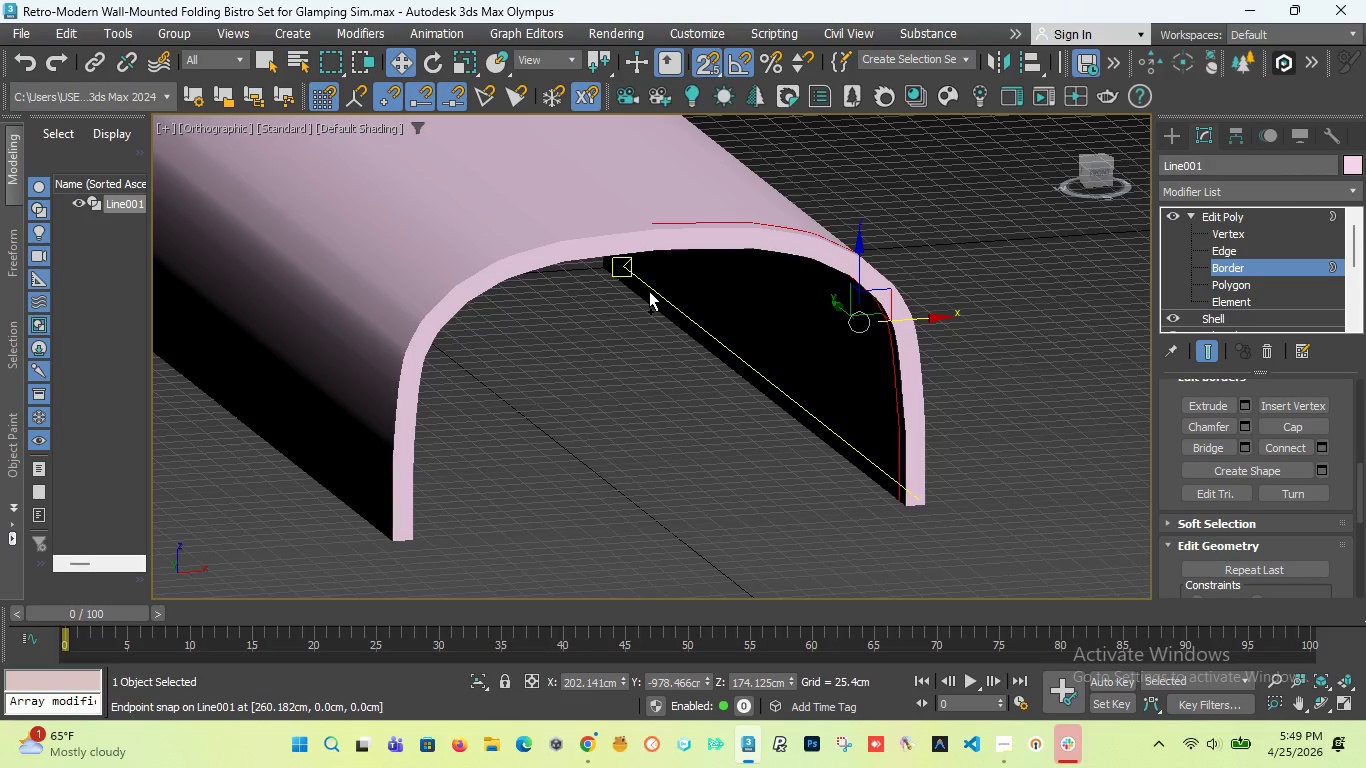 
key(Control+Z)
 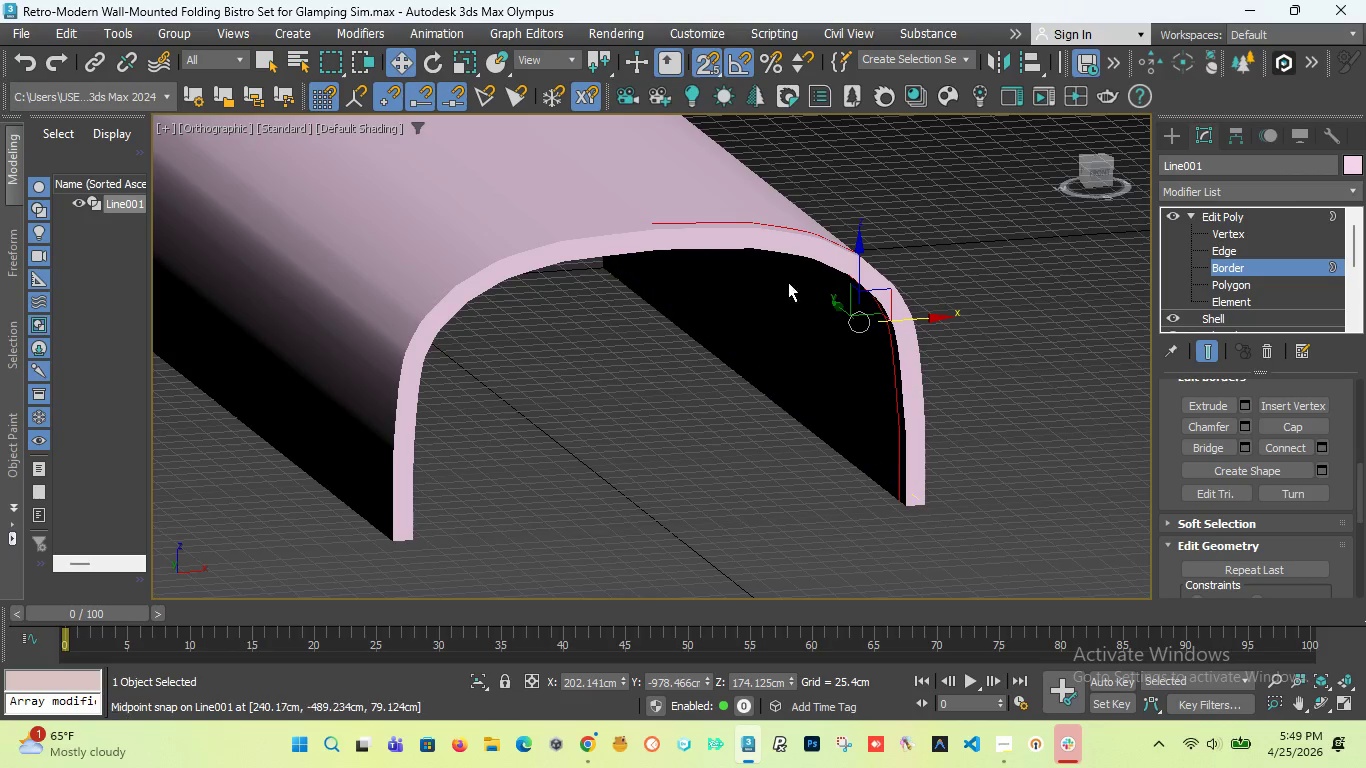 
key(Control+Z)
 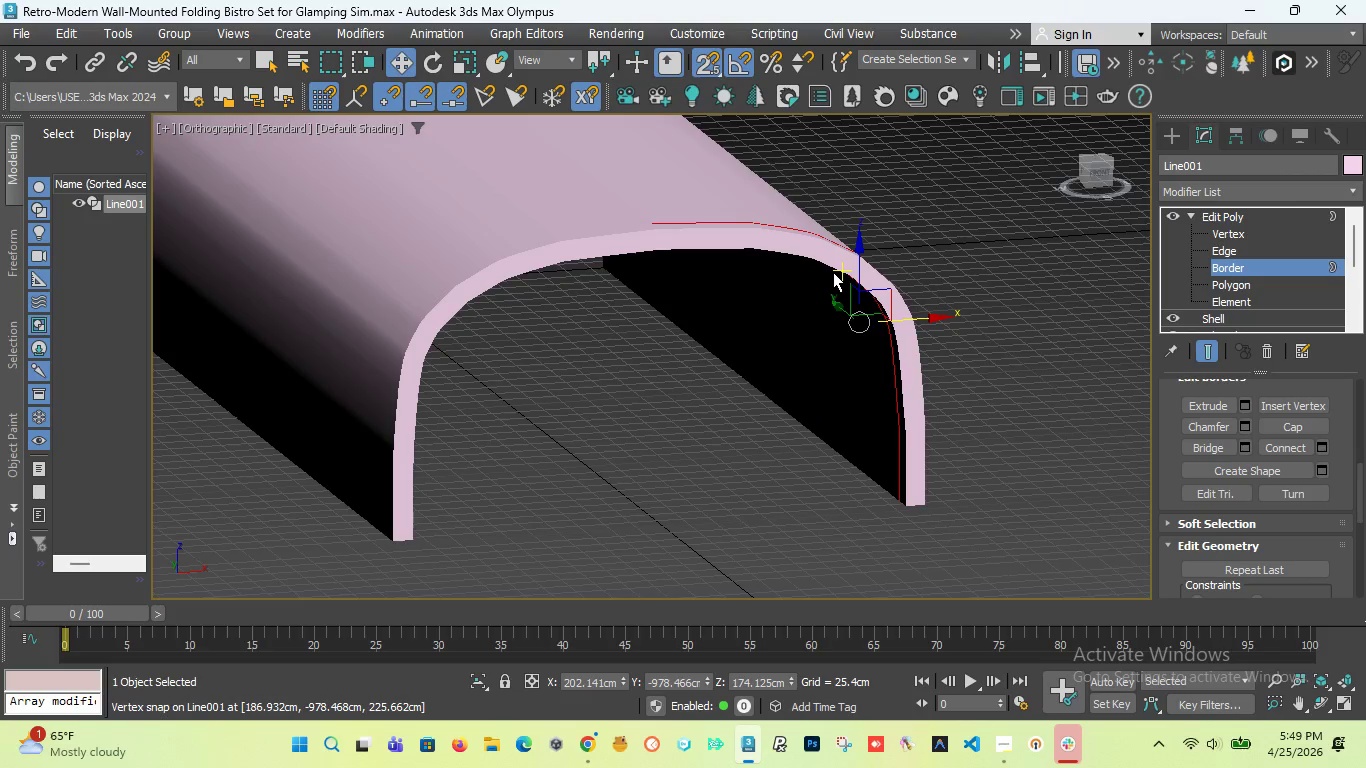 
key(Control+Z)
 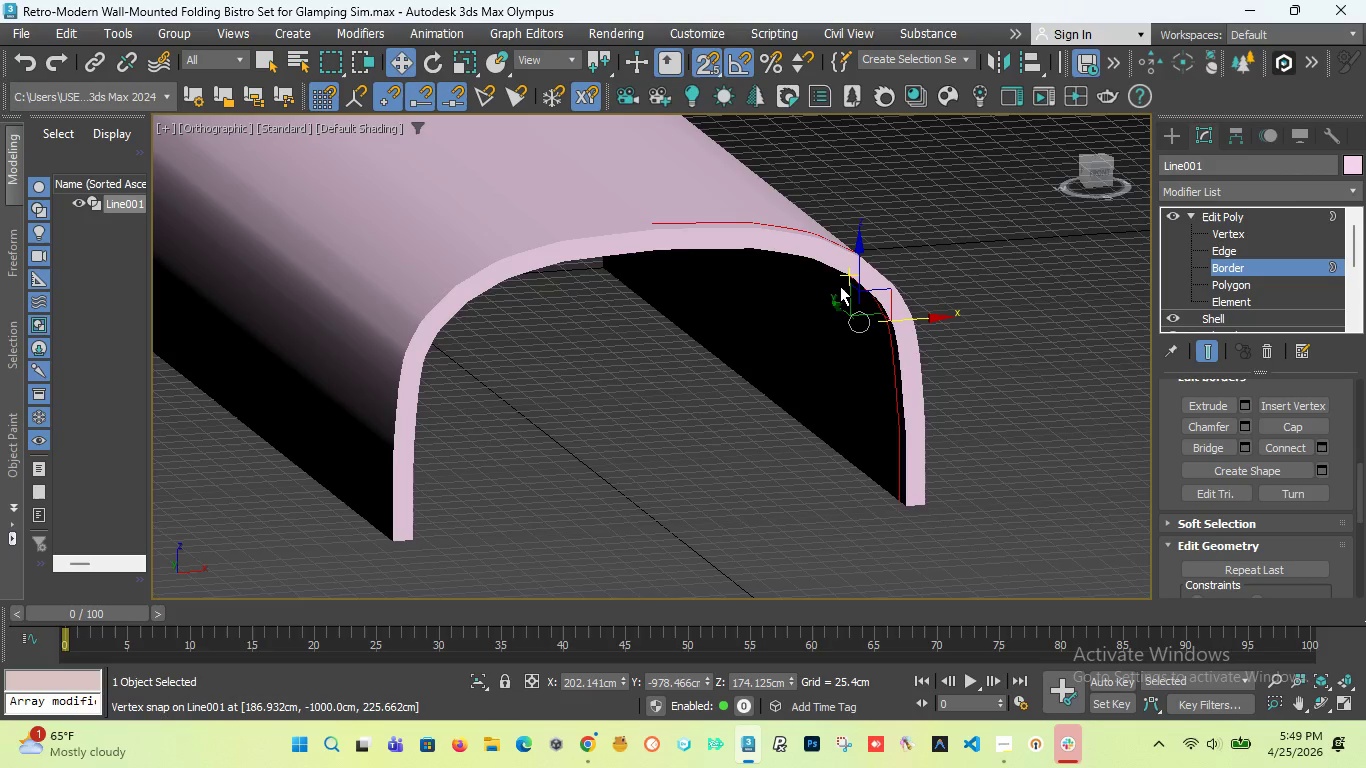 
key(Control+Z)
 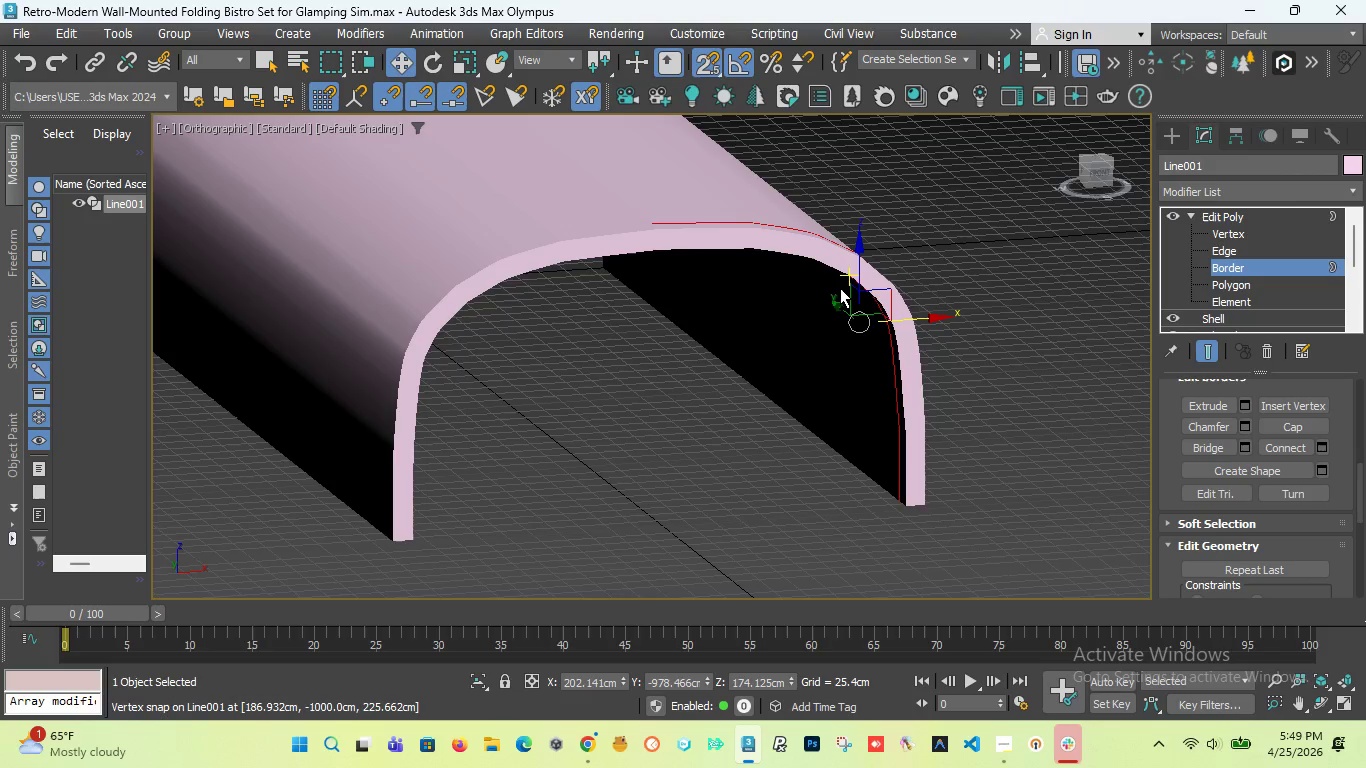 
left_click([840, 288])
 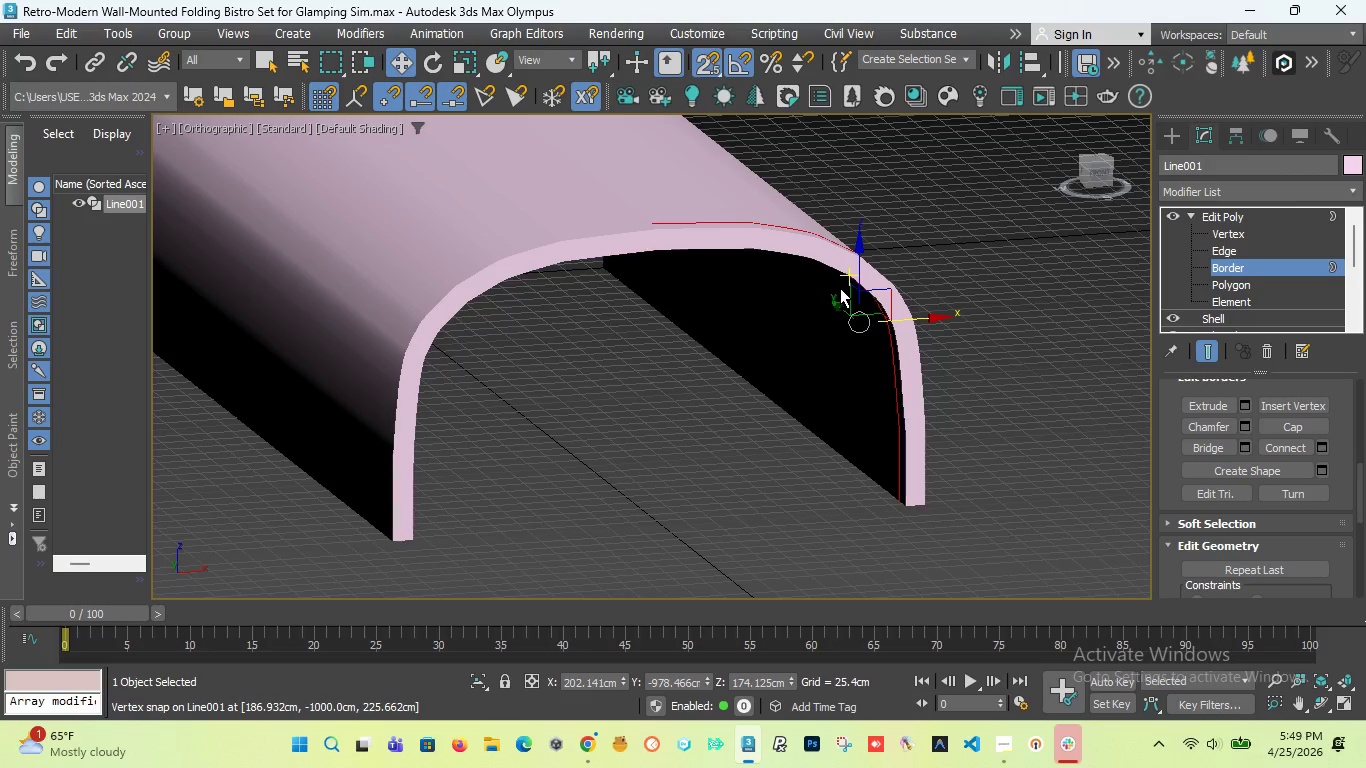 
key(Control+Z)
 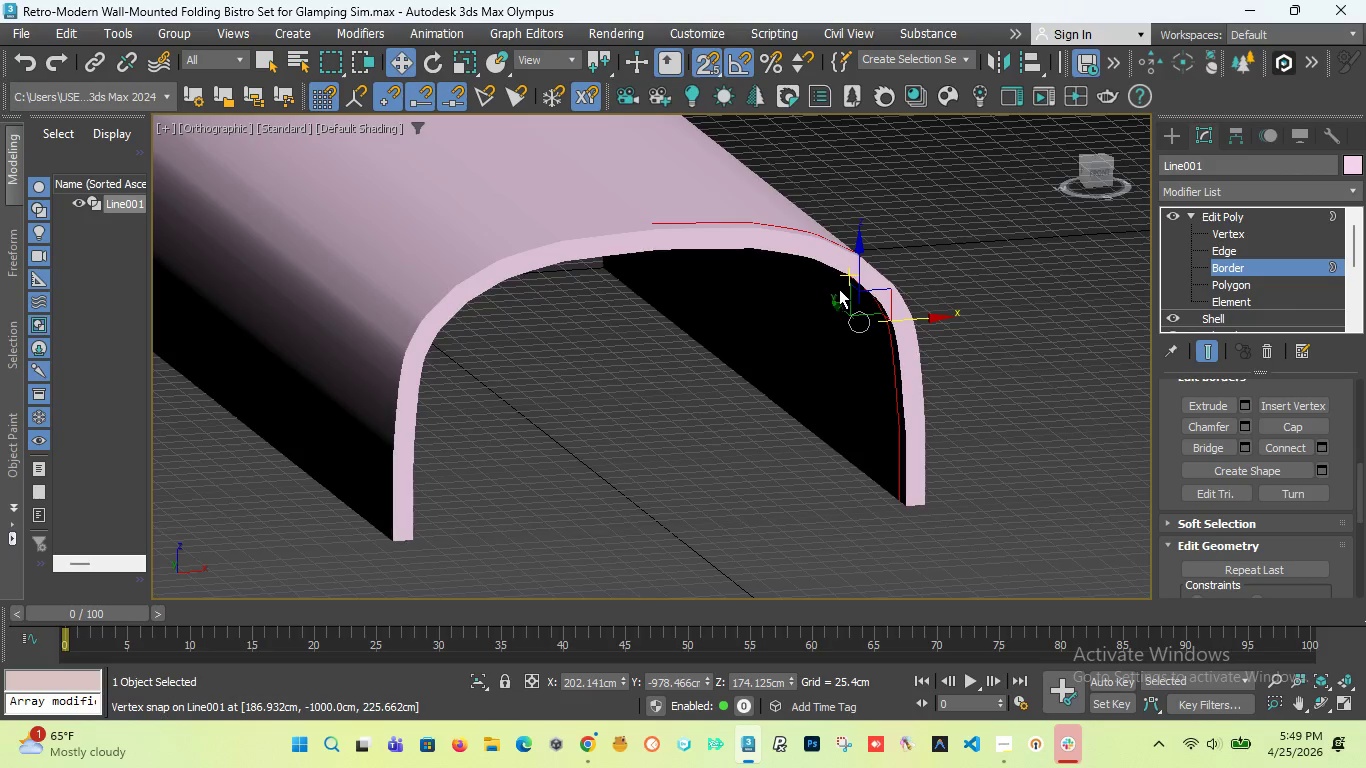 
key(Control+Z)
 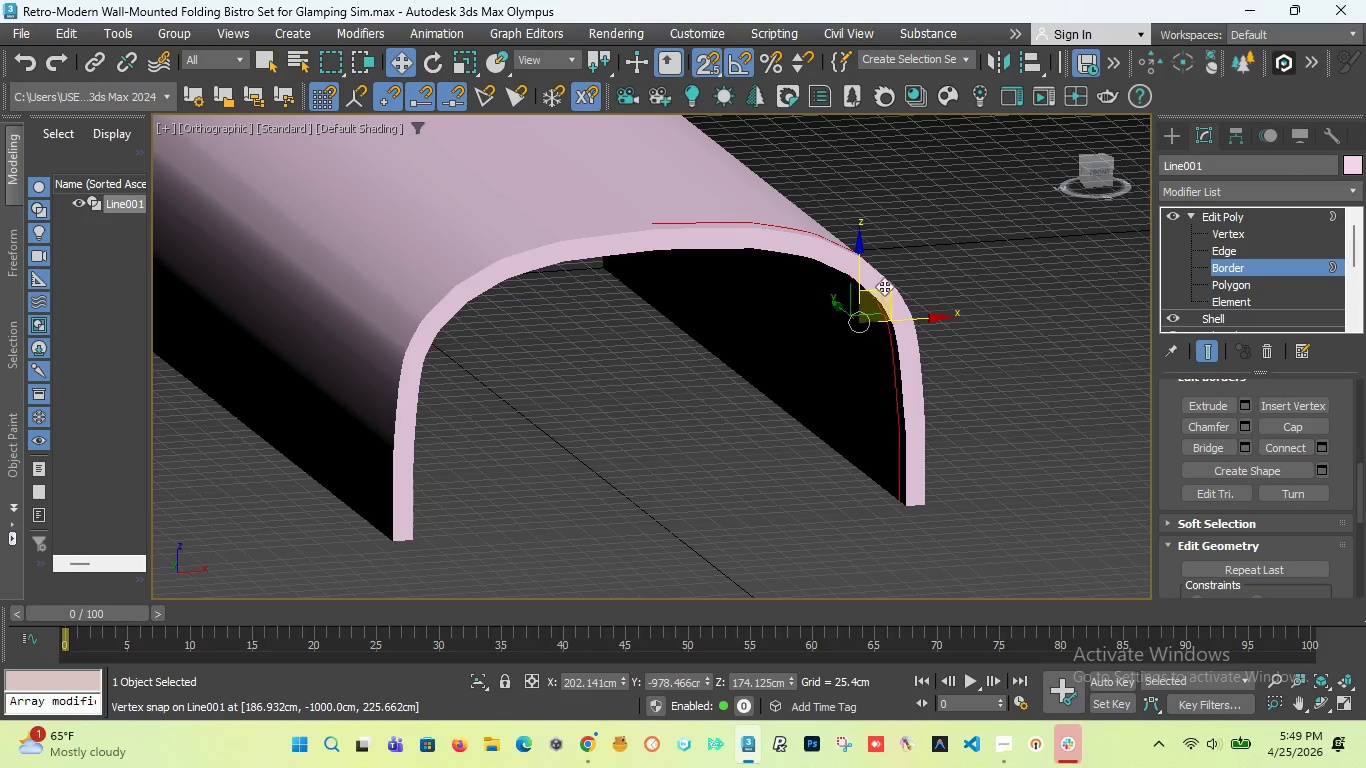 
key(Control+Z)
 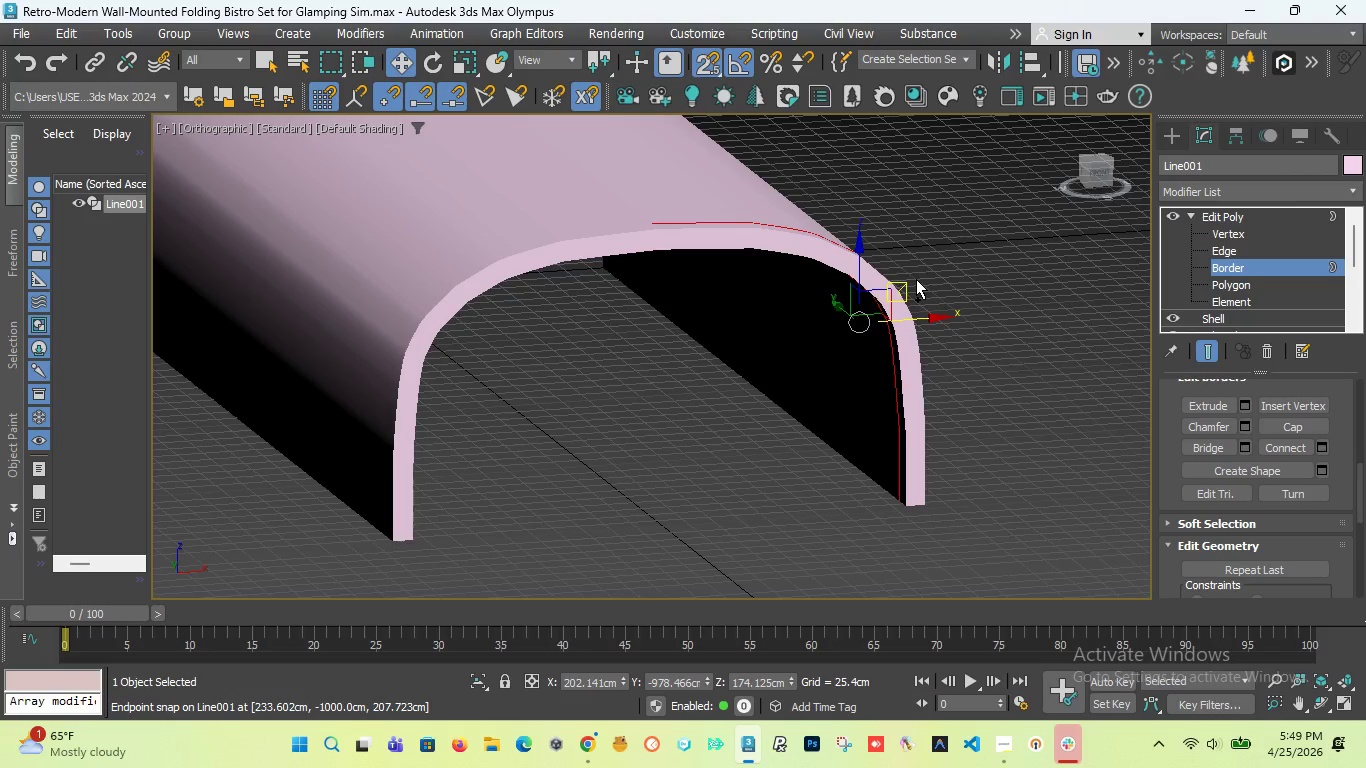 
key(Control+Z)
 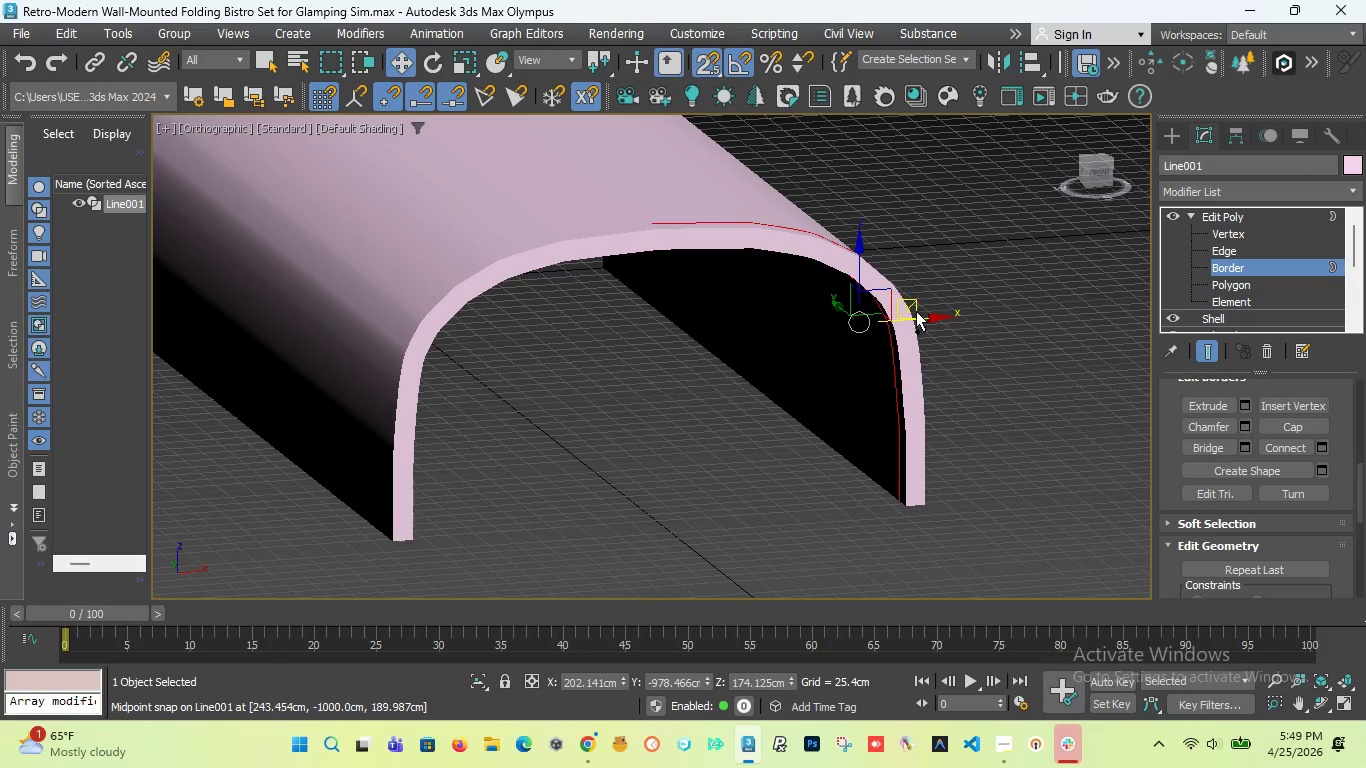 
key(Control+Z)
 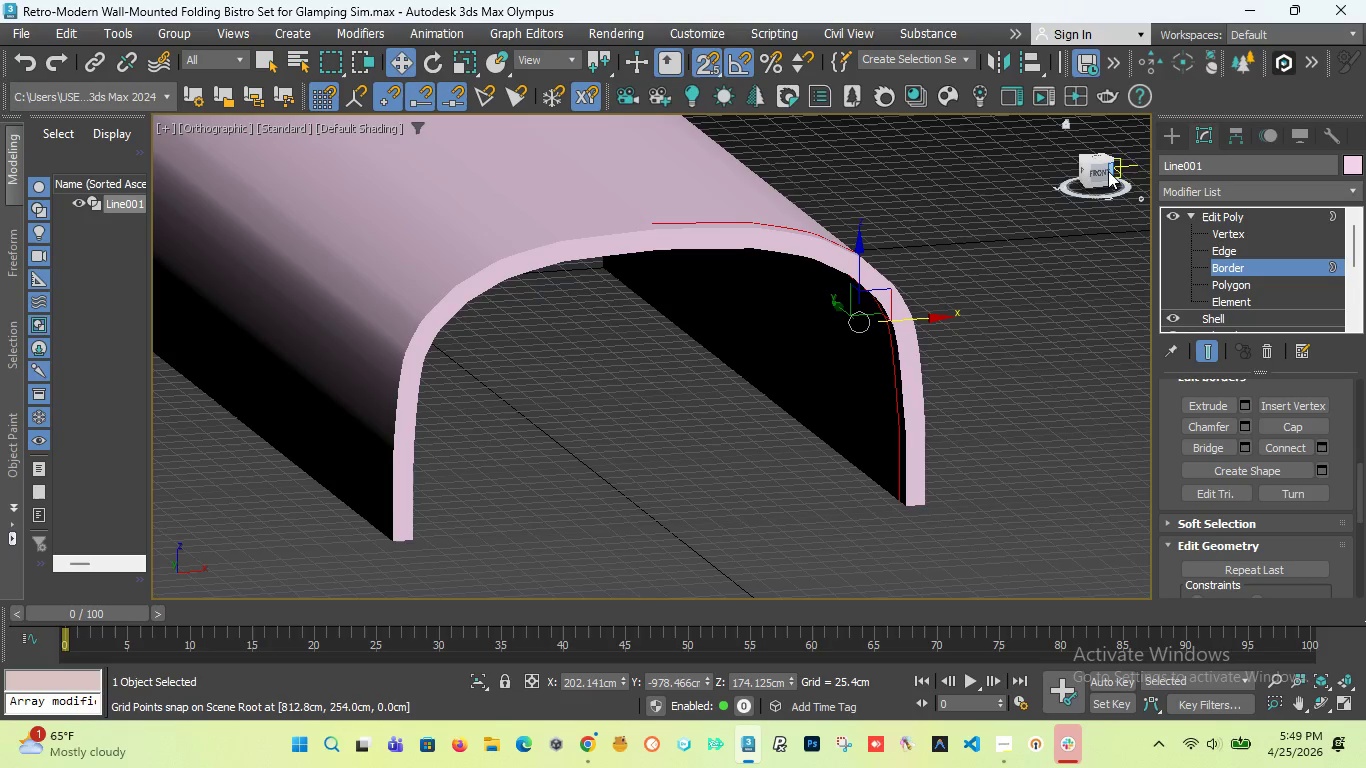 
left_click_drag(start_coordinate=[1091, 172], to_coordinate=[1133, 167])
 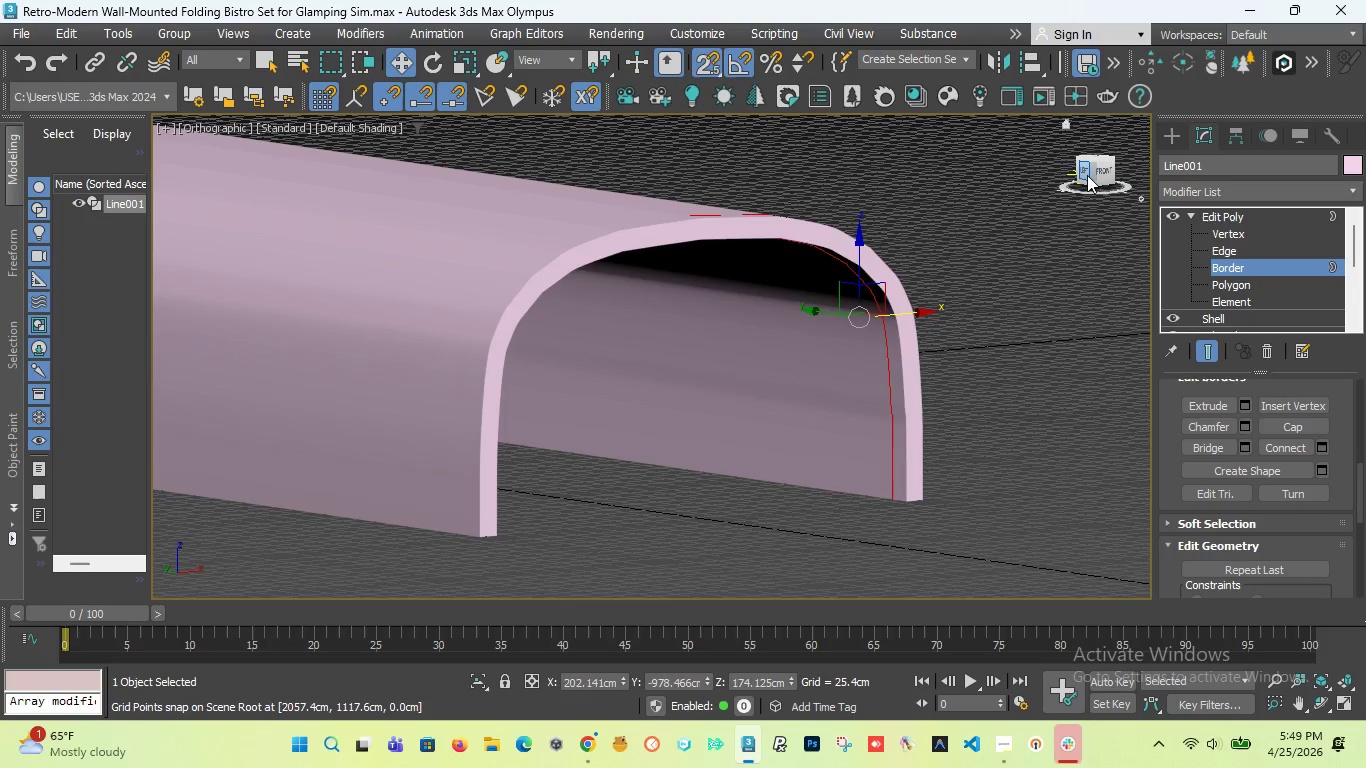 
key(Control+Backspace)
 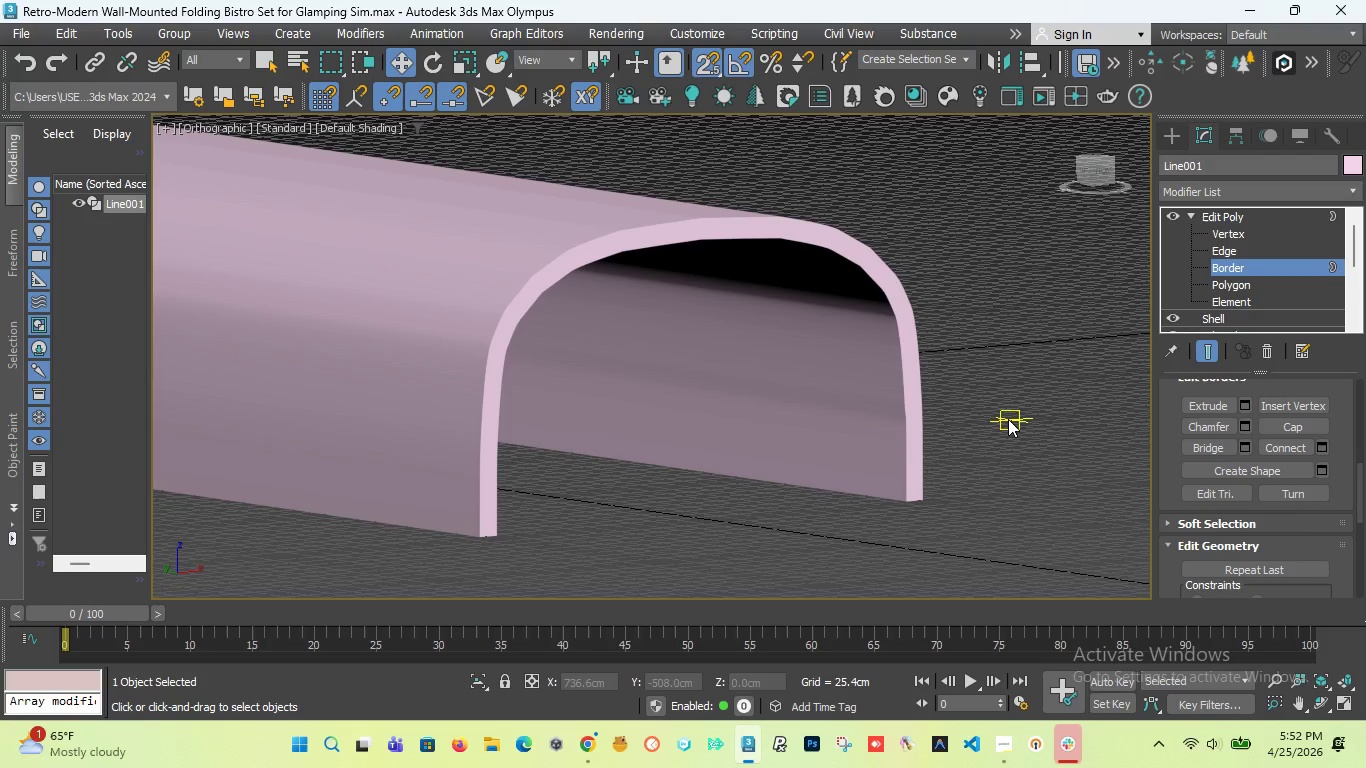 
wait(148.3)
 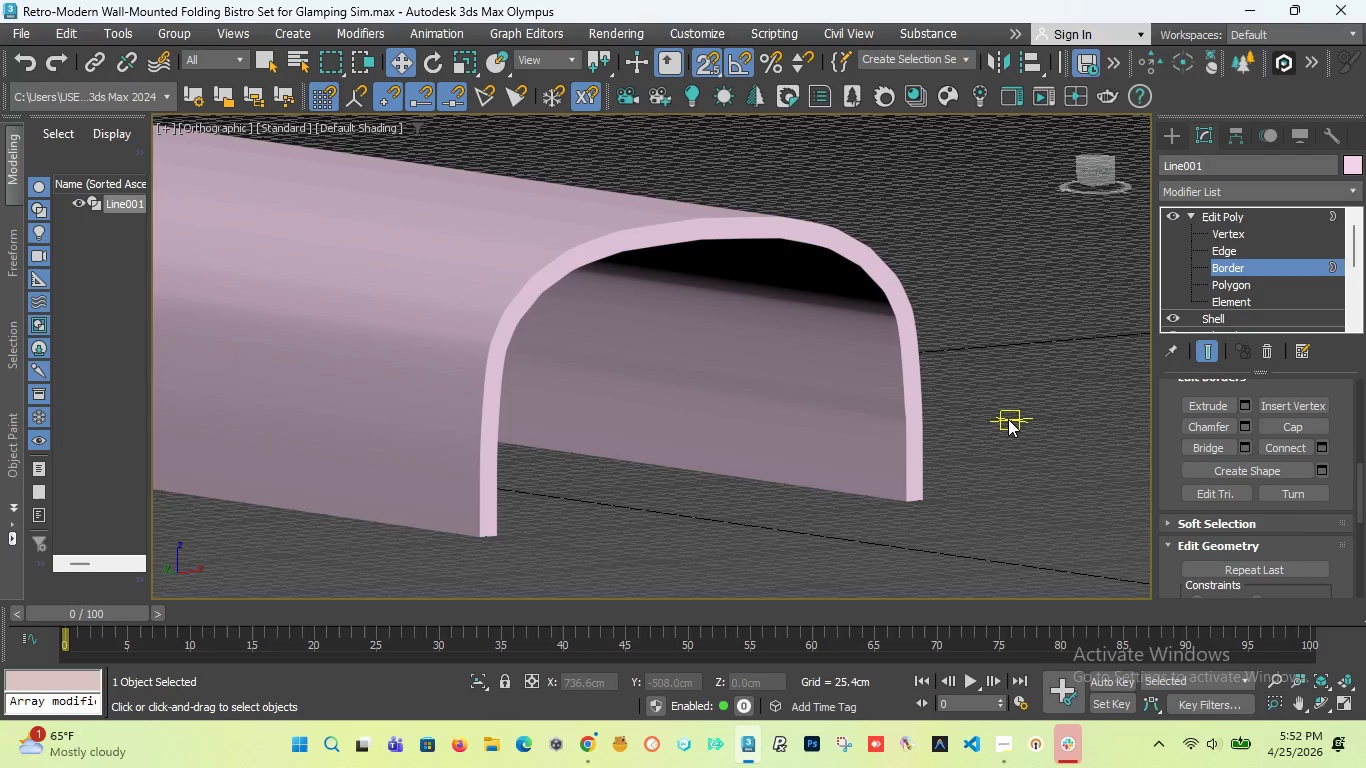 
left_click([1221, 255])
 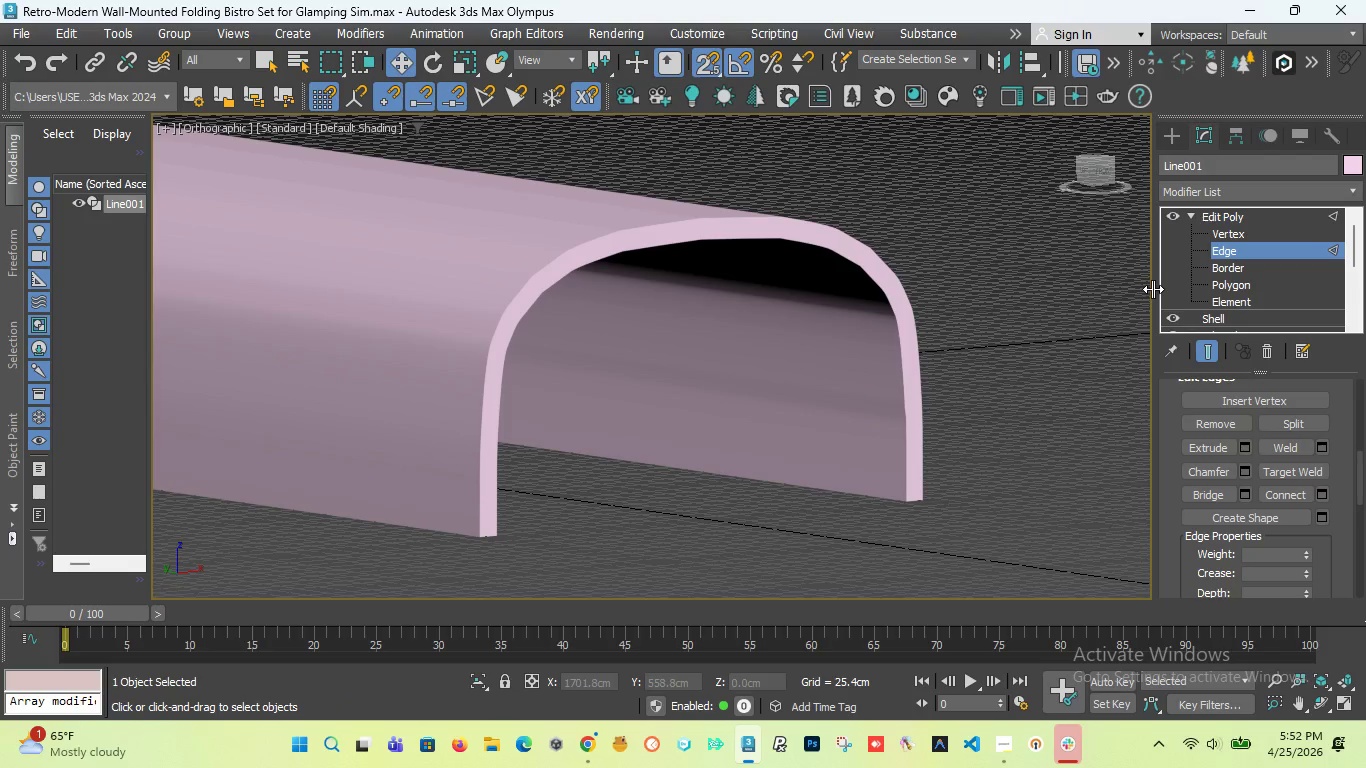 
wait(9.3)
 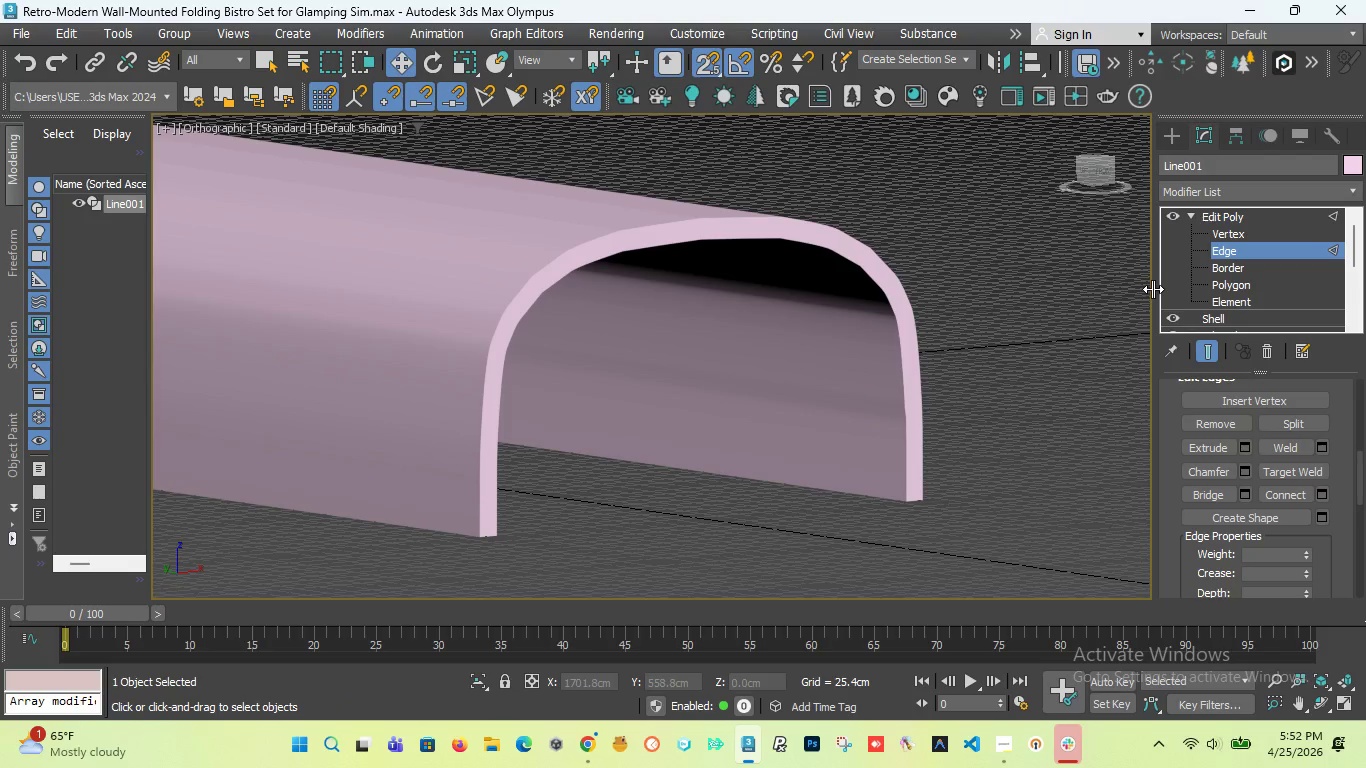 
double_click([902, 361])
 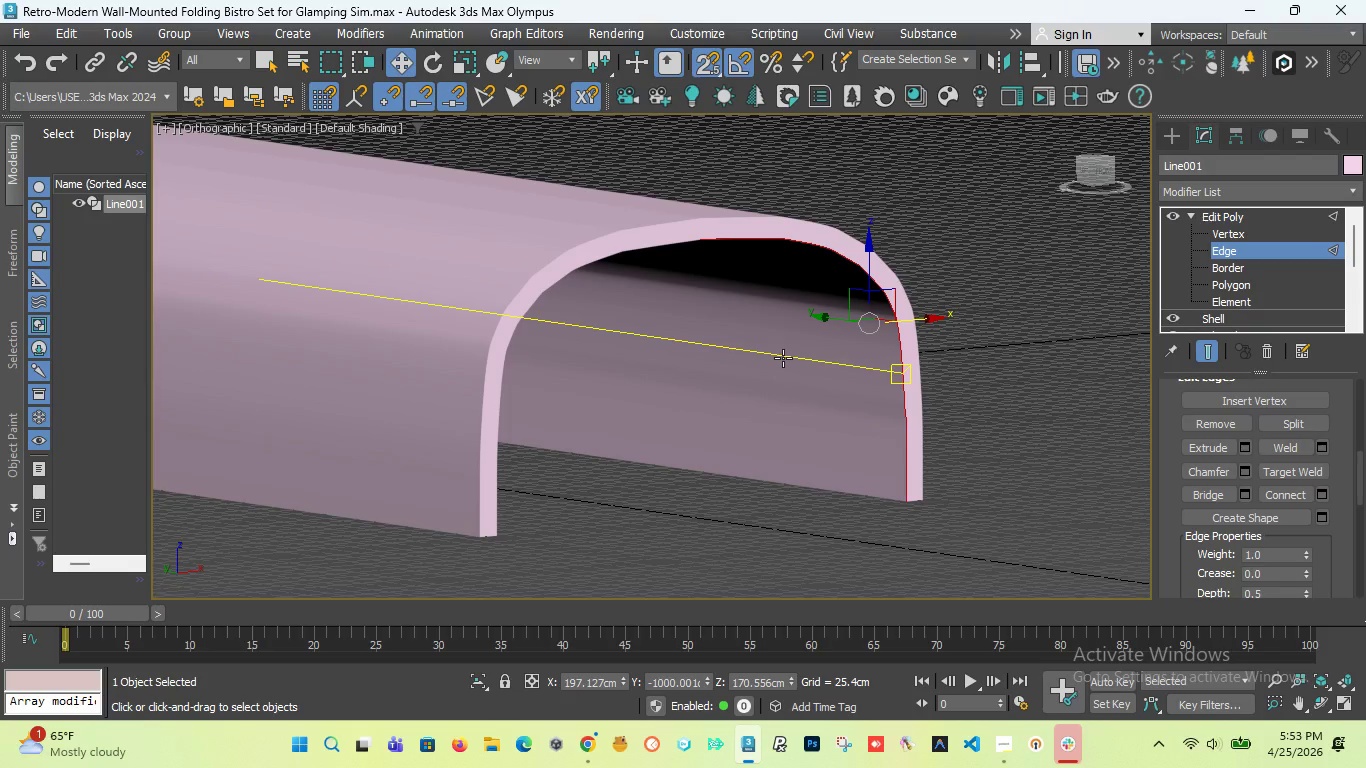 
wait(64.81)
 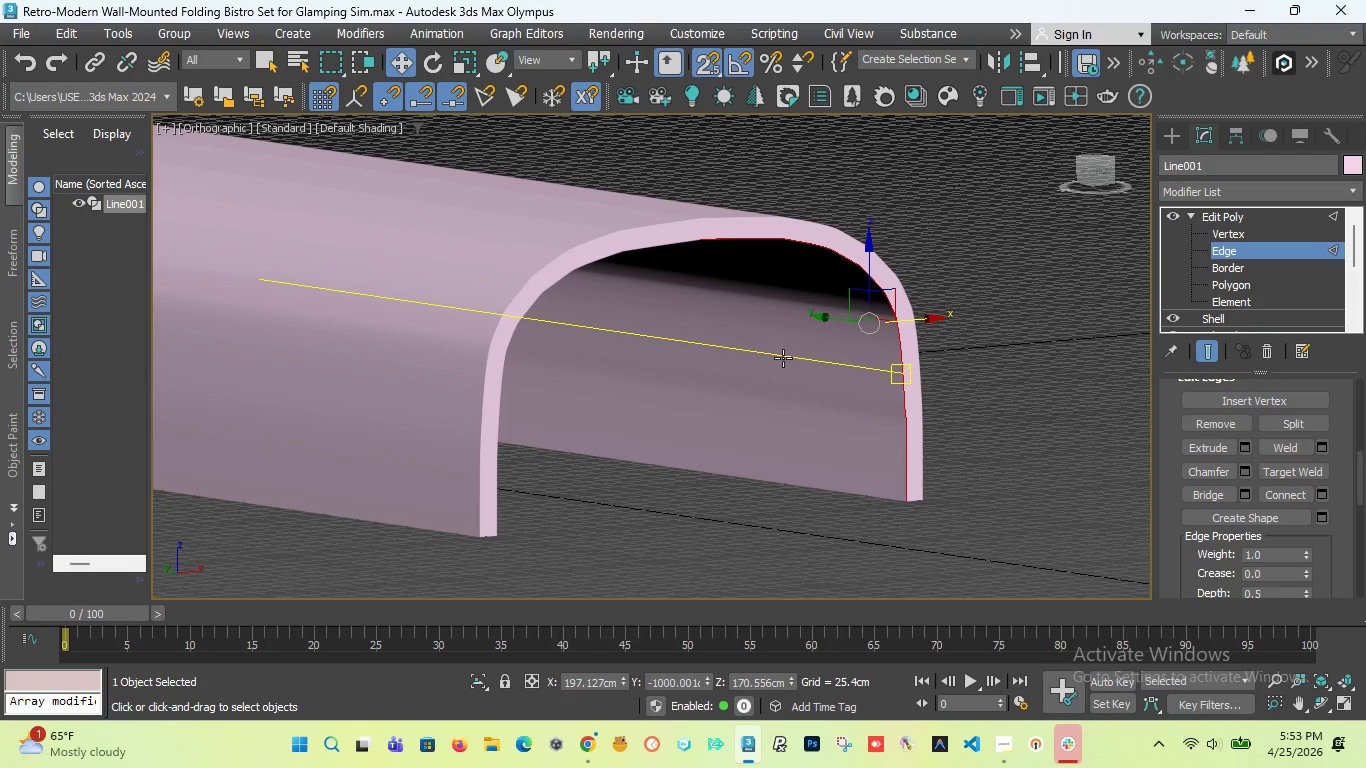 
left_click_drag(start_coordinate=[1092, 178], to_coordinate=[1063, 184])
 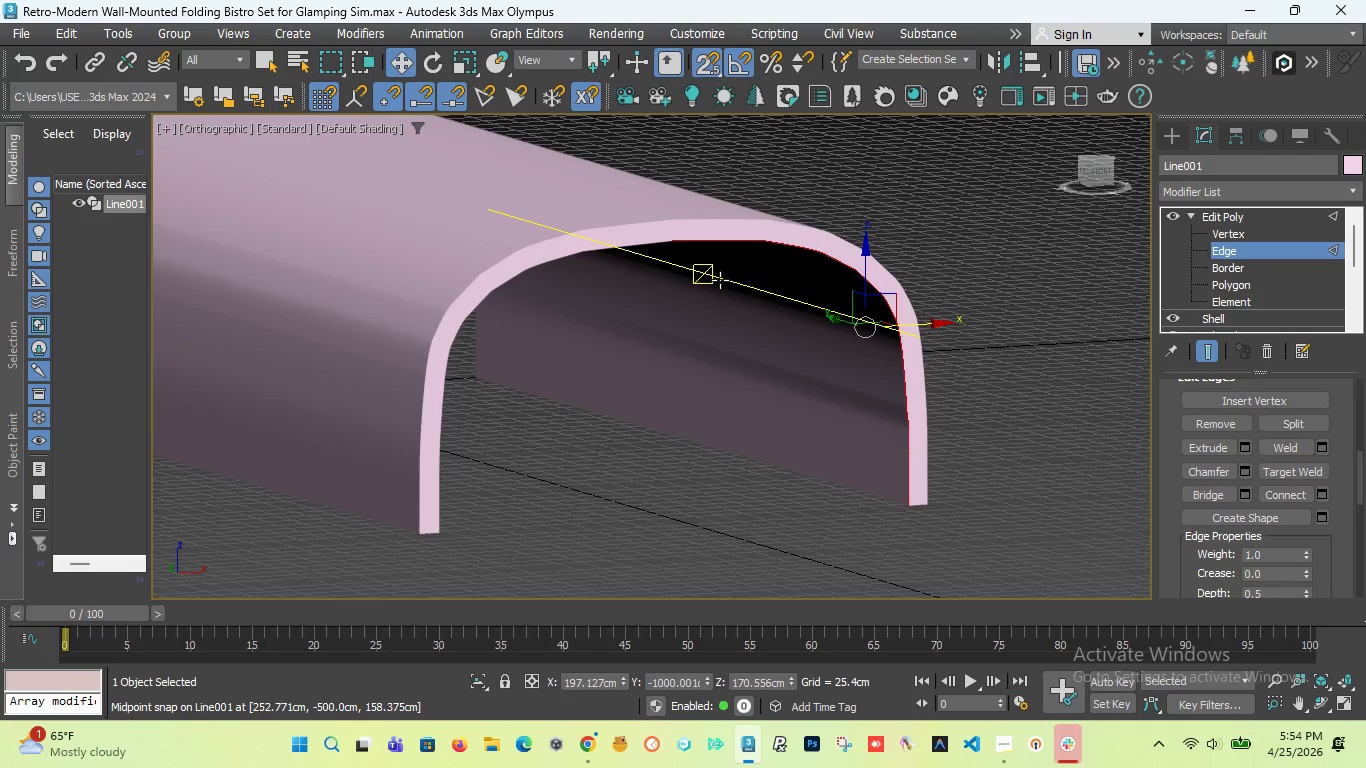 
wait(72.77)
 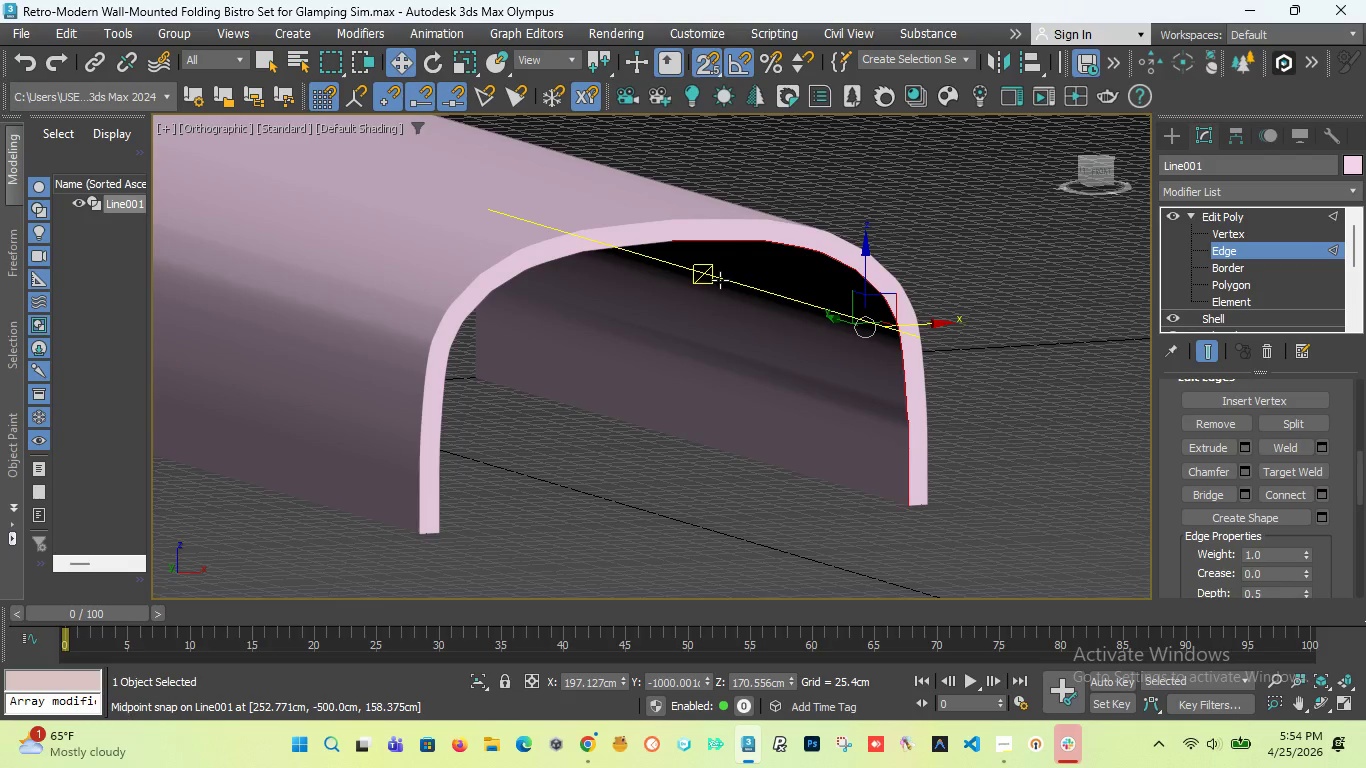 
left_click_drag(start_coordinate=[1108, 164], to_coordinate=[1028, 167])
 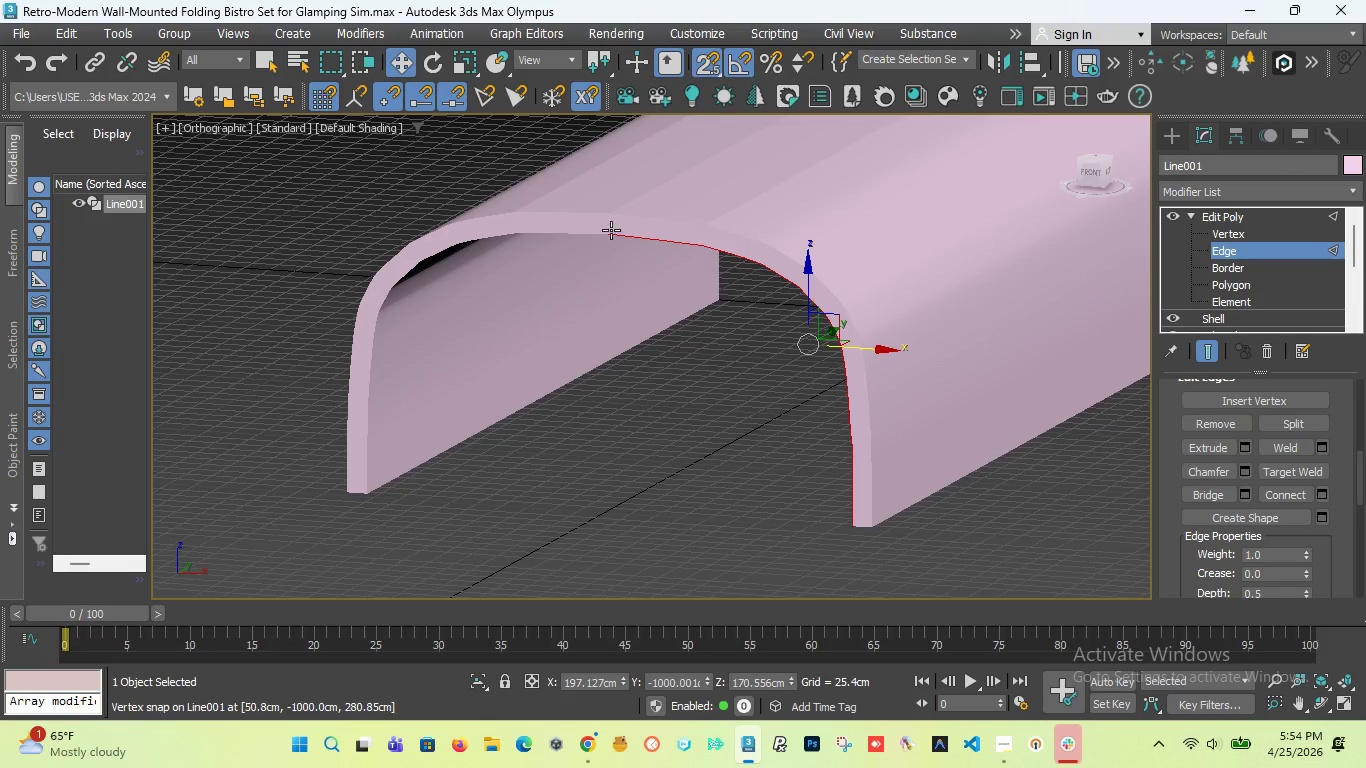 
hold_key(key=ControlLeft, duration=1.34)
 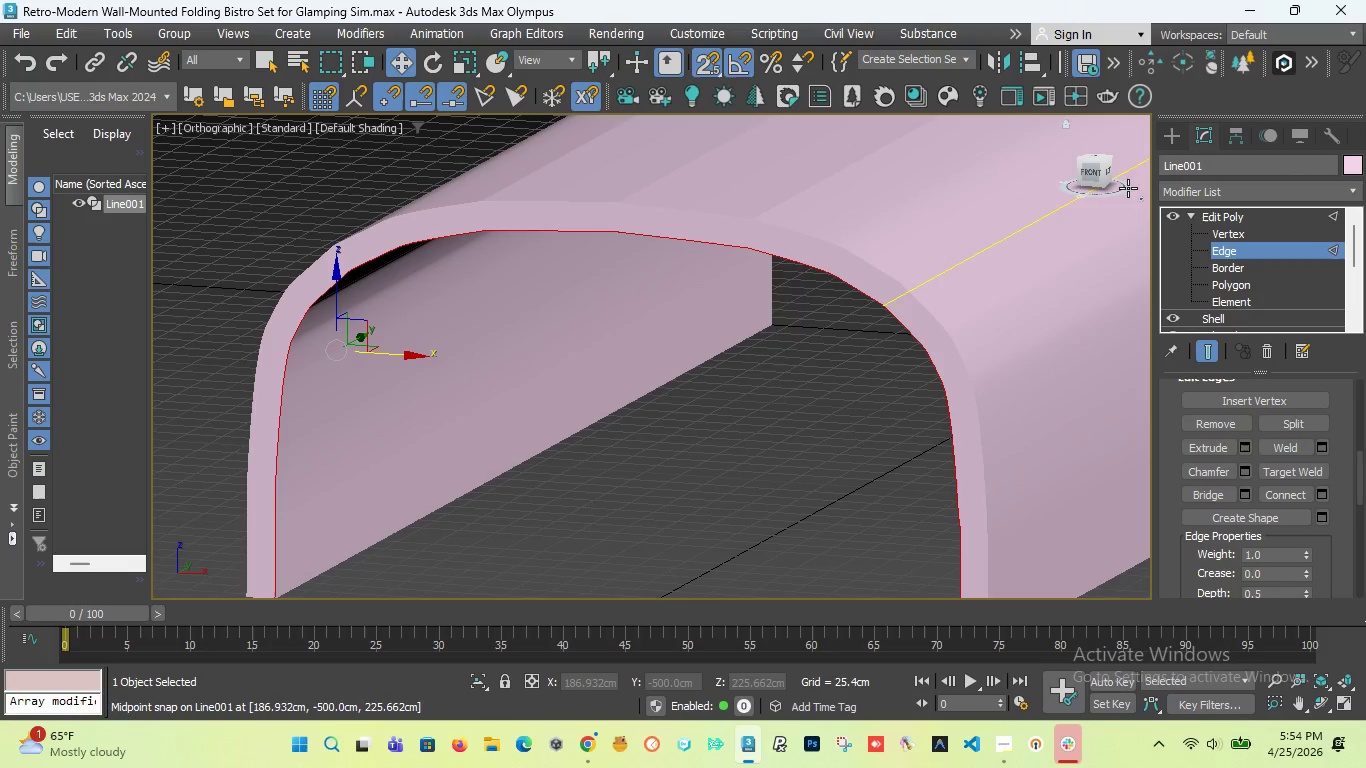 
scroll: coordinate [590, 239], scroll_direction: up, amount: 1.0
 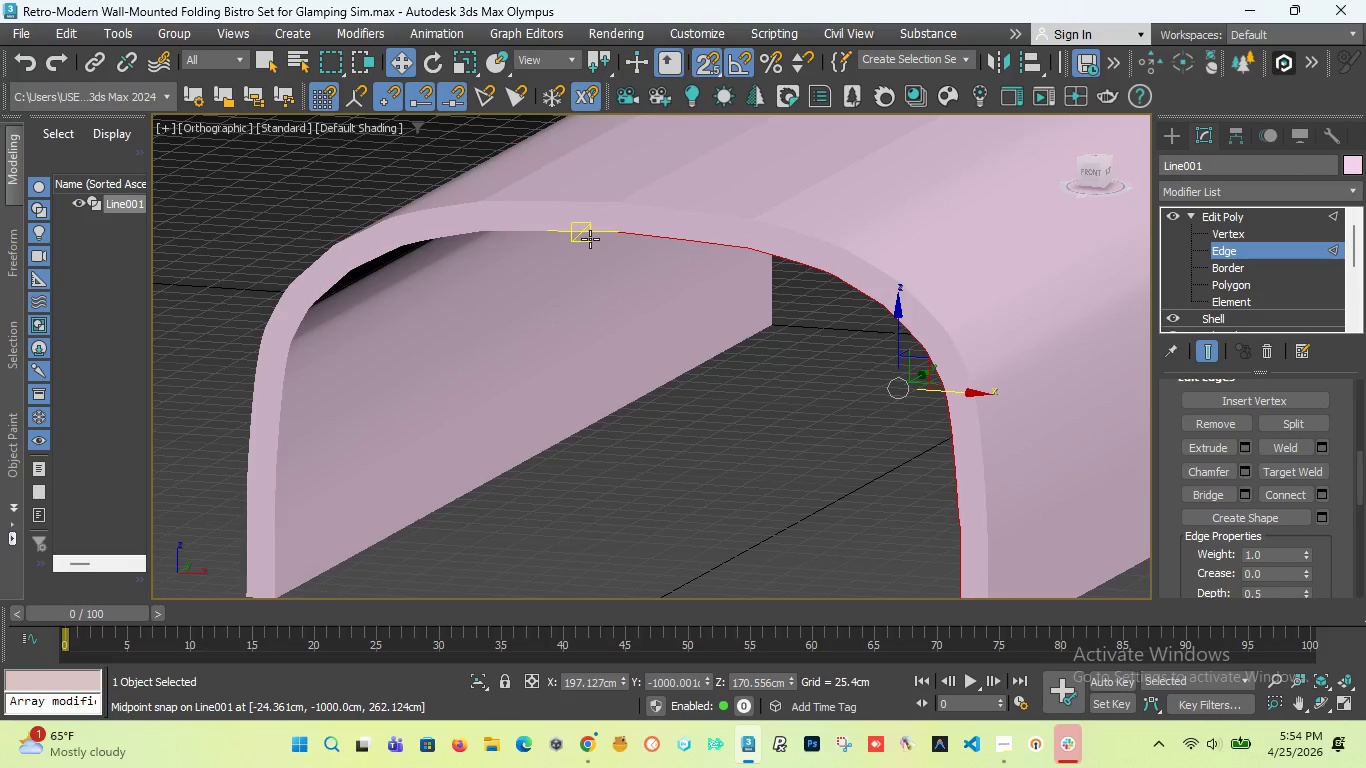 
double_click([590, 234])
 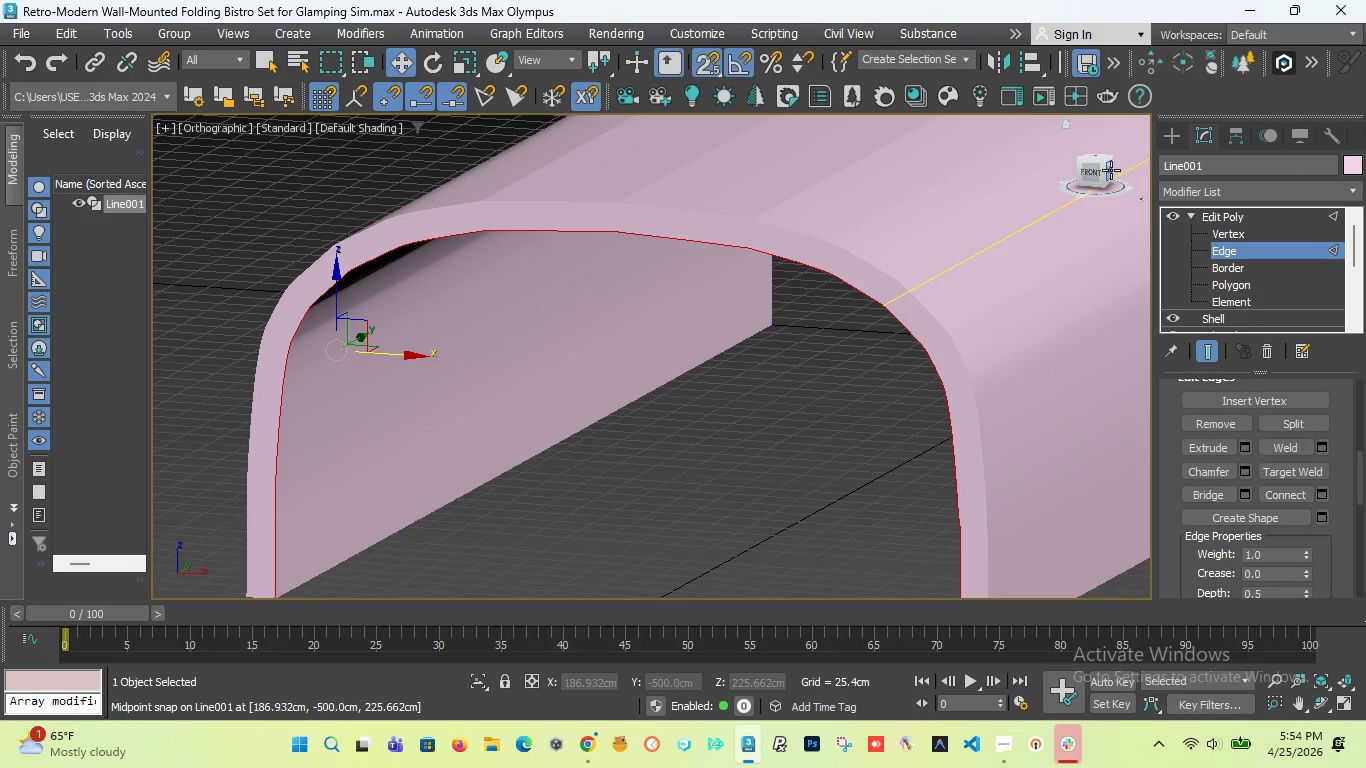 
left_click_drag(start_coordinate=[1101, 170], to_coordinate=[1077, 163])
 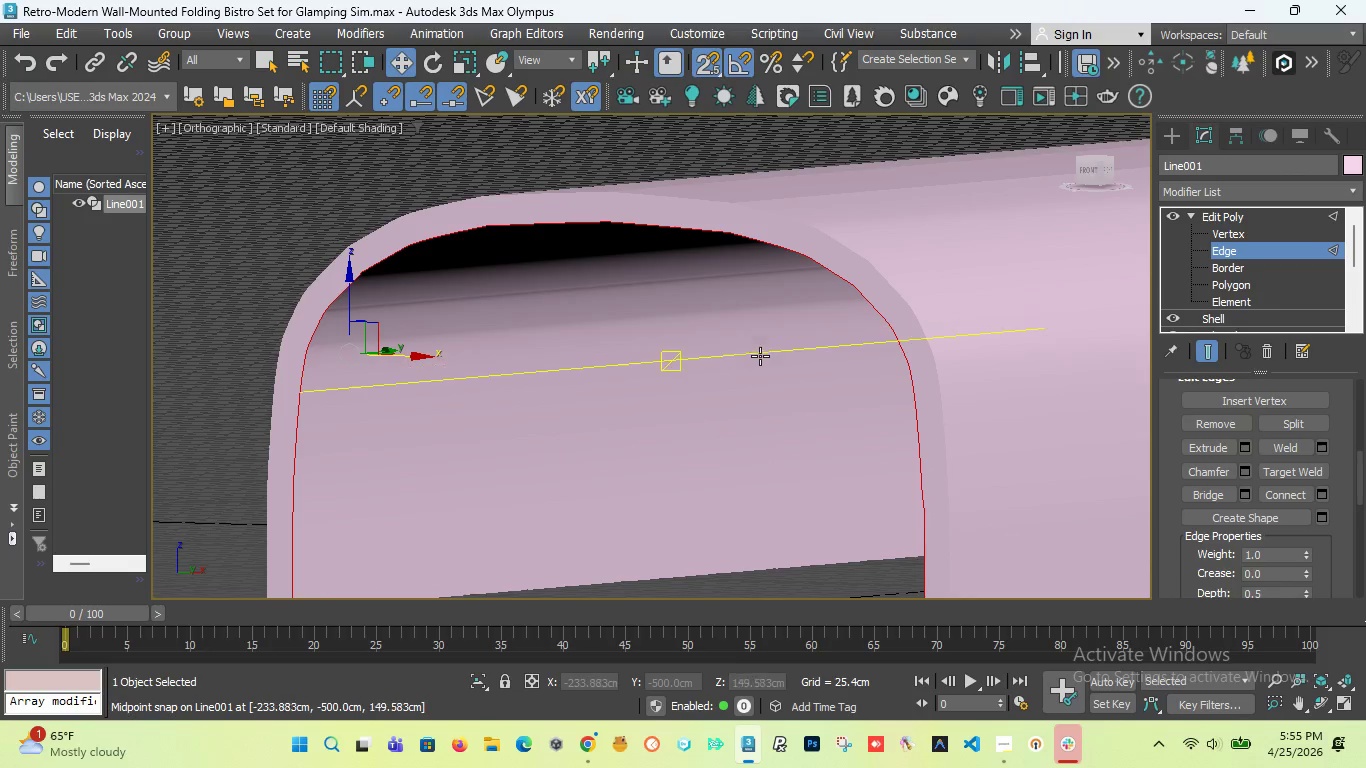 
scroll: coordinate [759, 369], scroll_direction: down, amount: 1.0
 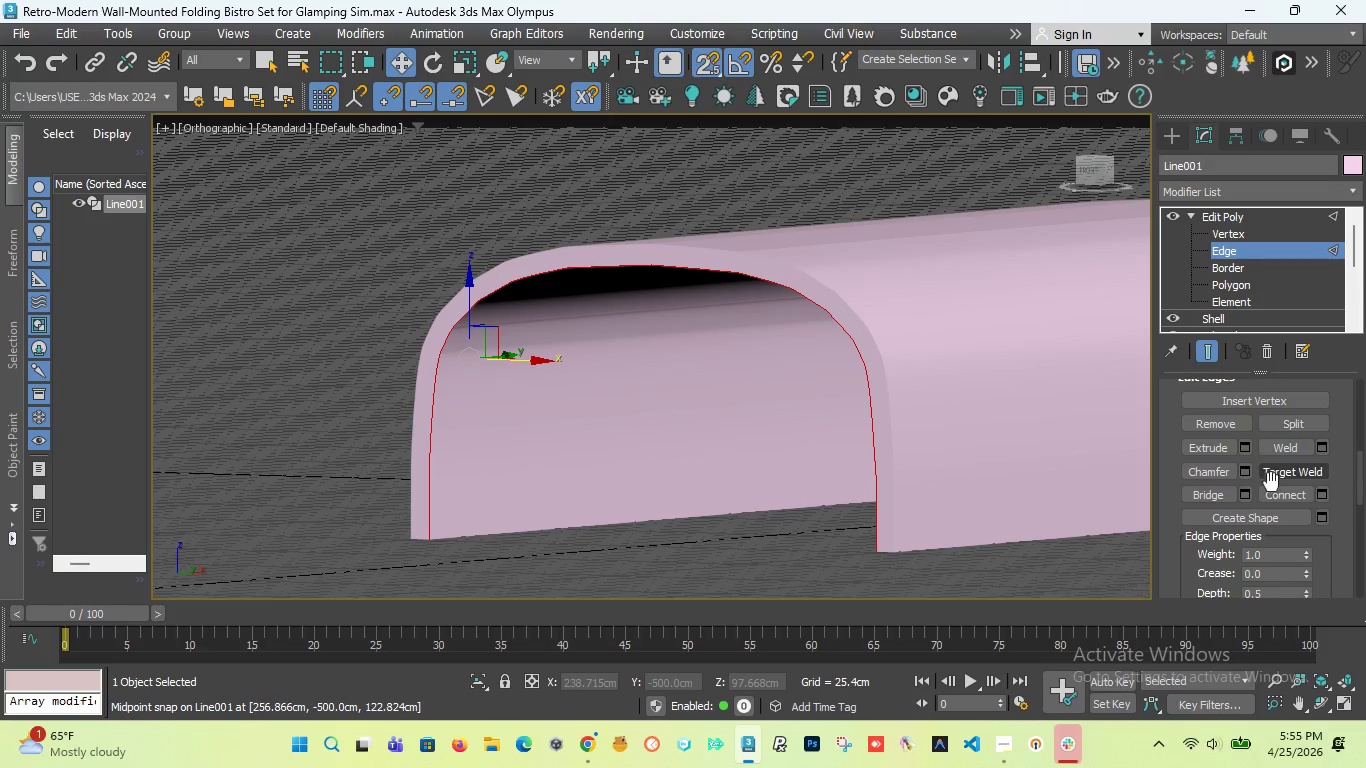 
left_click([1254, 521])
 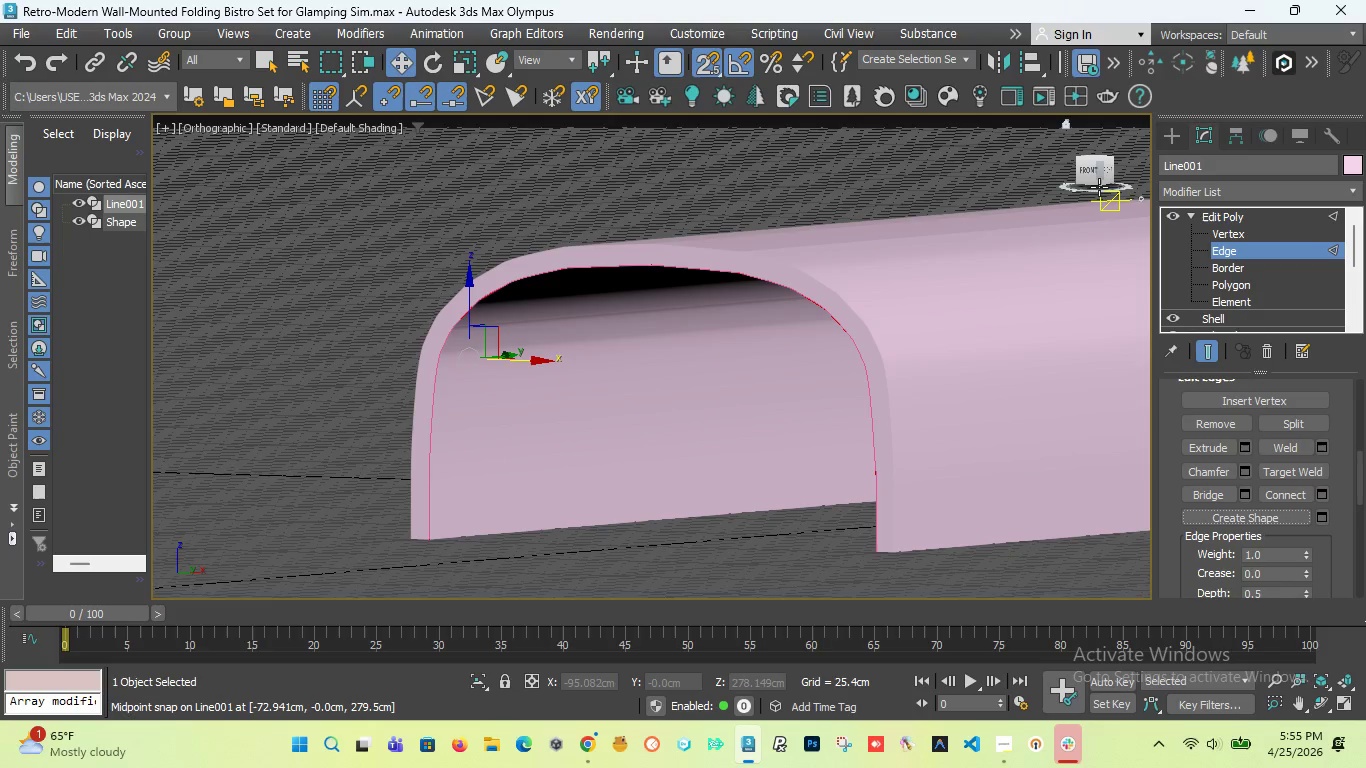 
wait(29.84)
 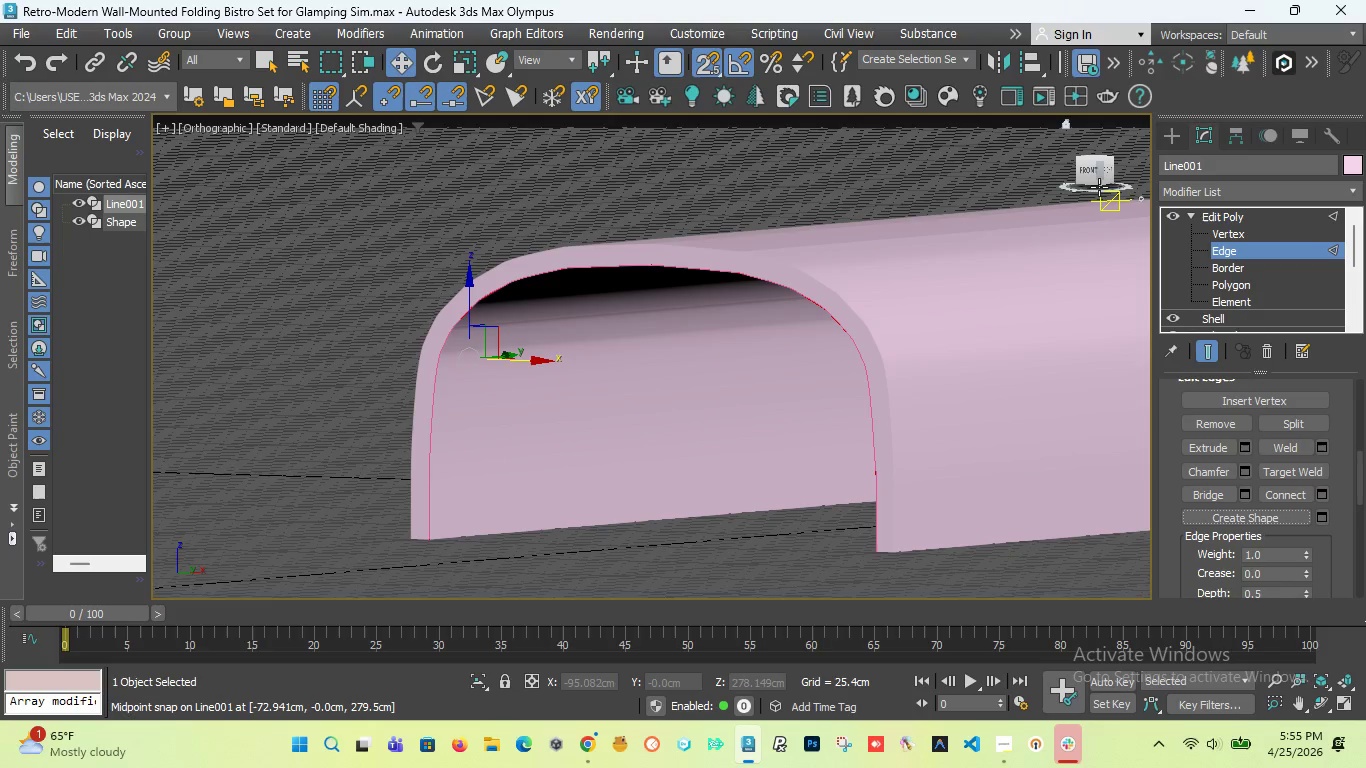 
left_click([1175, 132])
 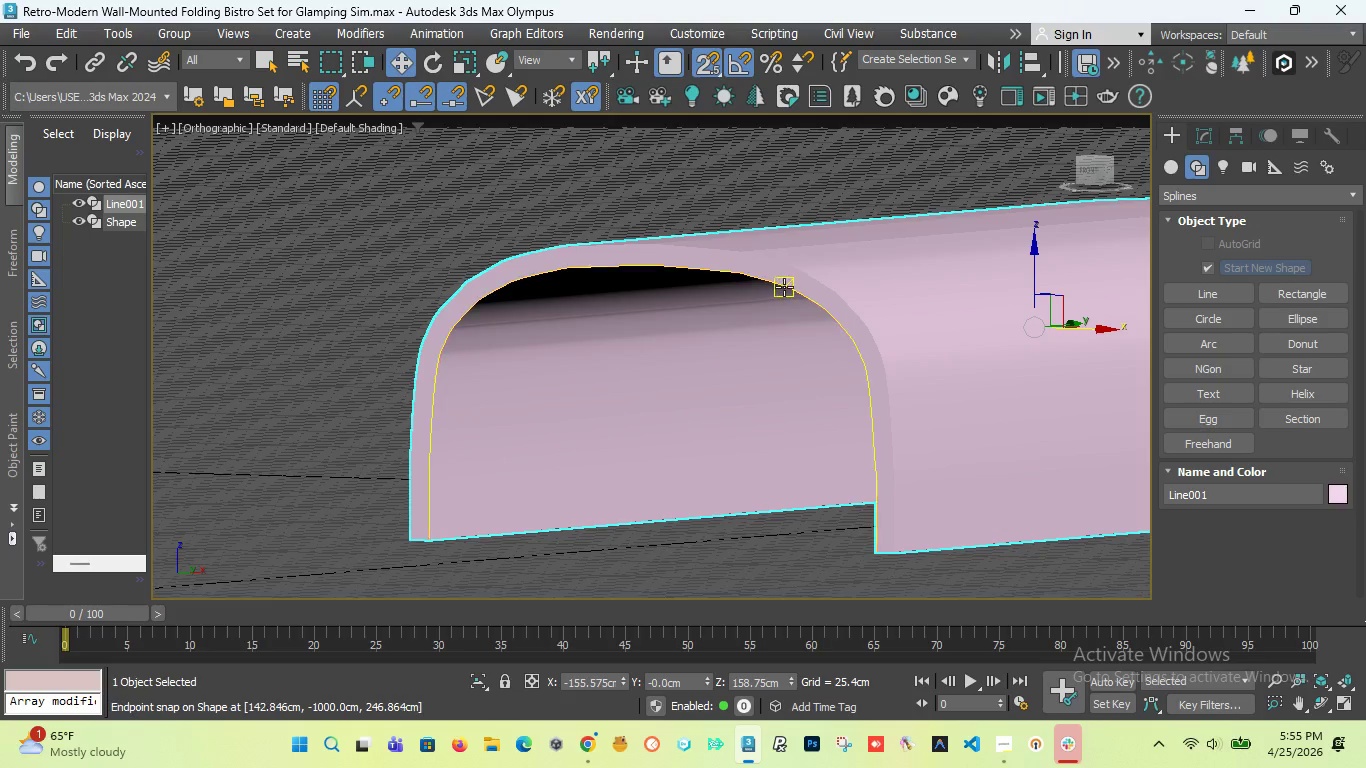 
left_click([784, 287])
 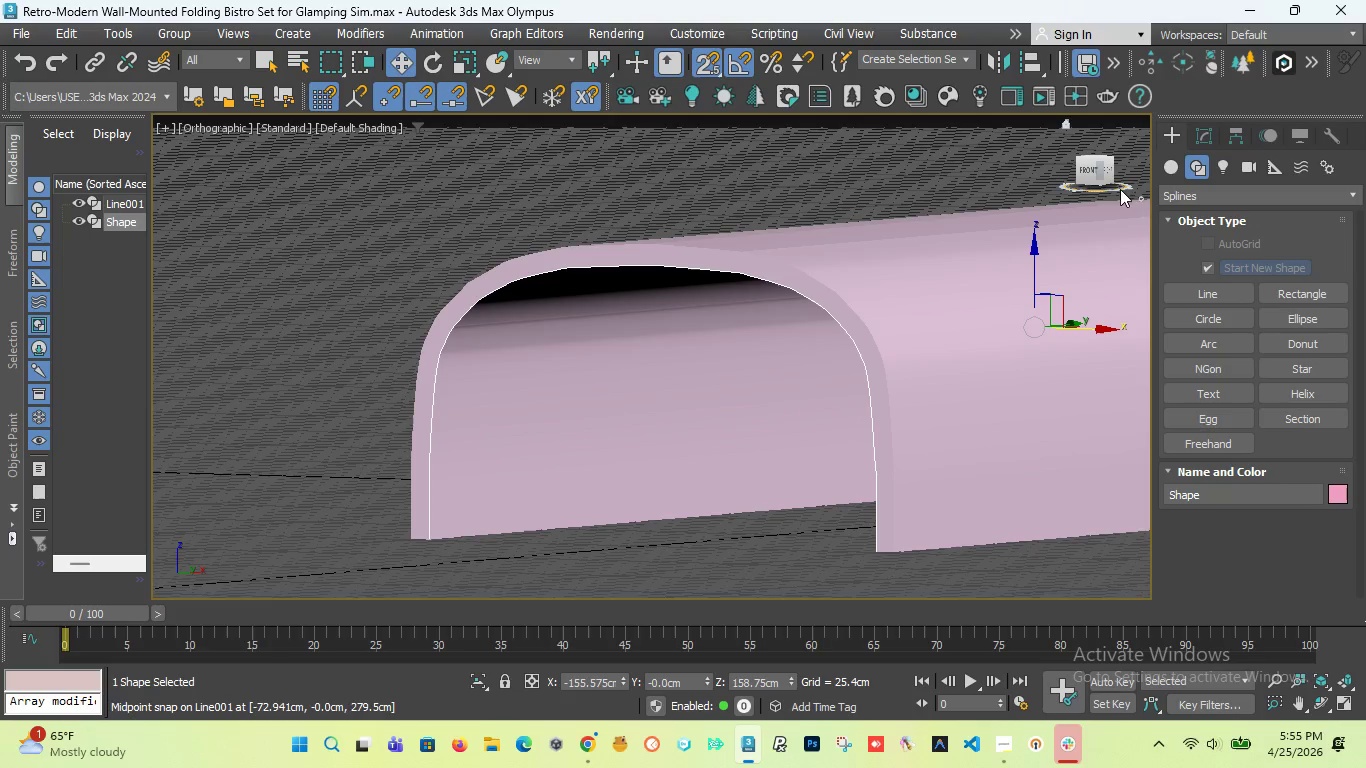 
left_click_drag(start_coordinate=[1091, 166], to_coordinate=[188, 191])
 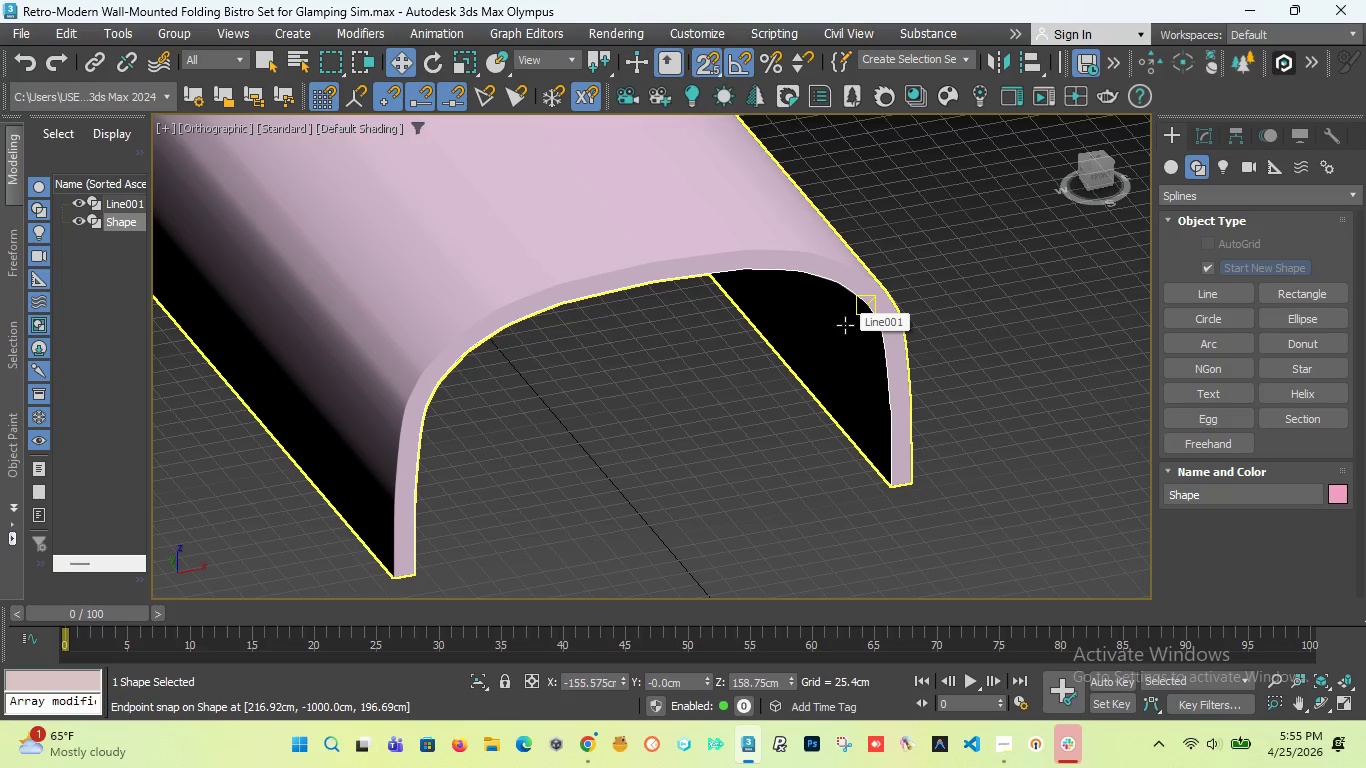 
wait(12.03)
 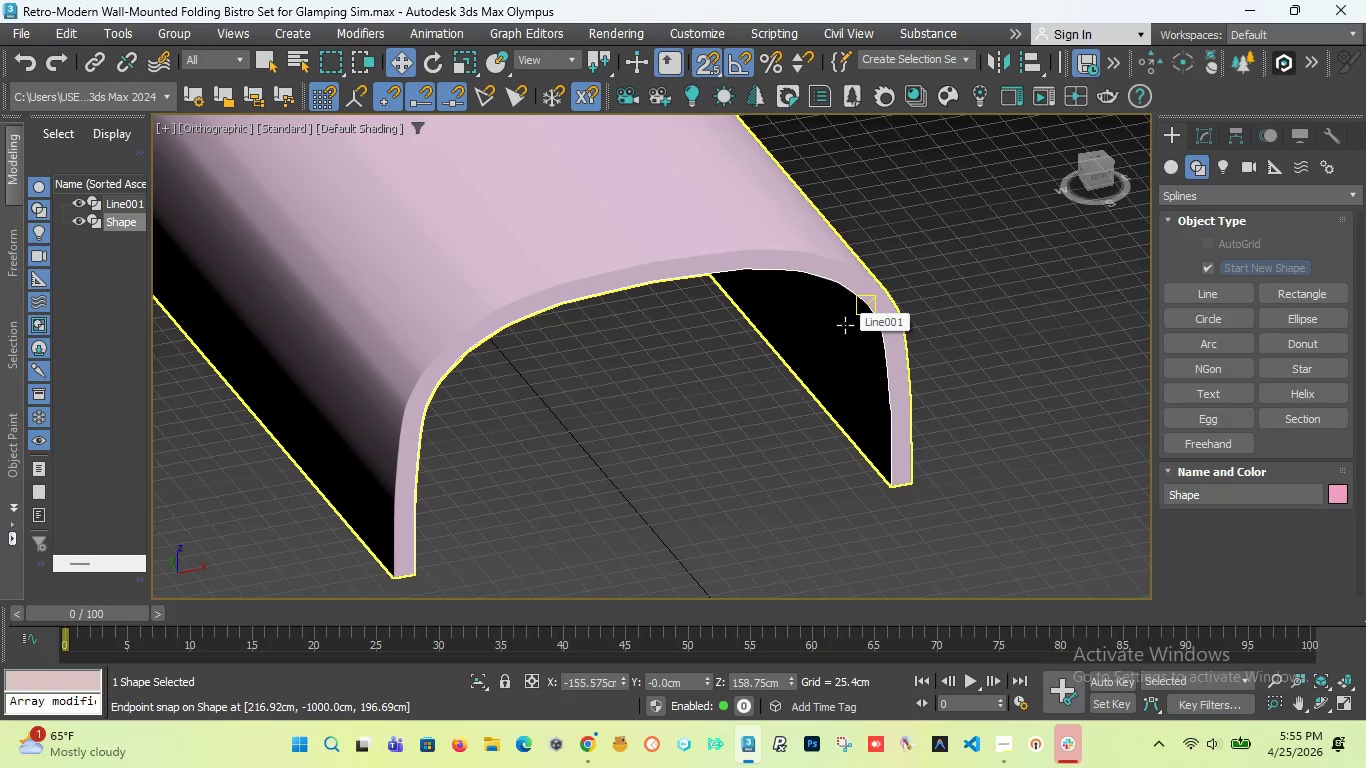 
scroll: coordinate [606, 274], scroll_direction: down, amount: 3.0
 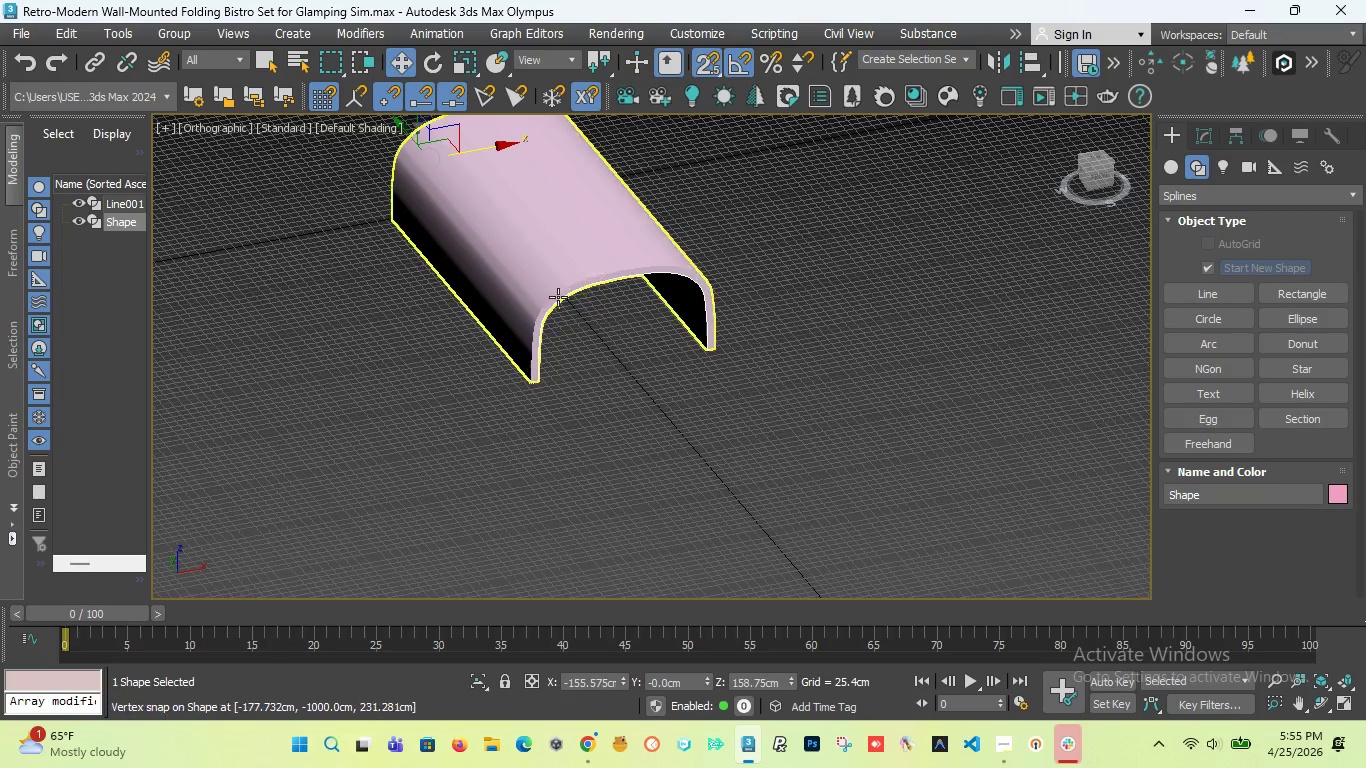 
scroll: coordinate [558, 297], scroll_direction: up, amount: 2.0
 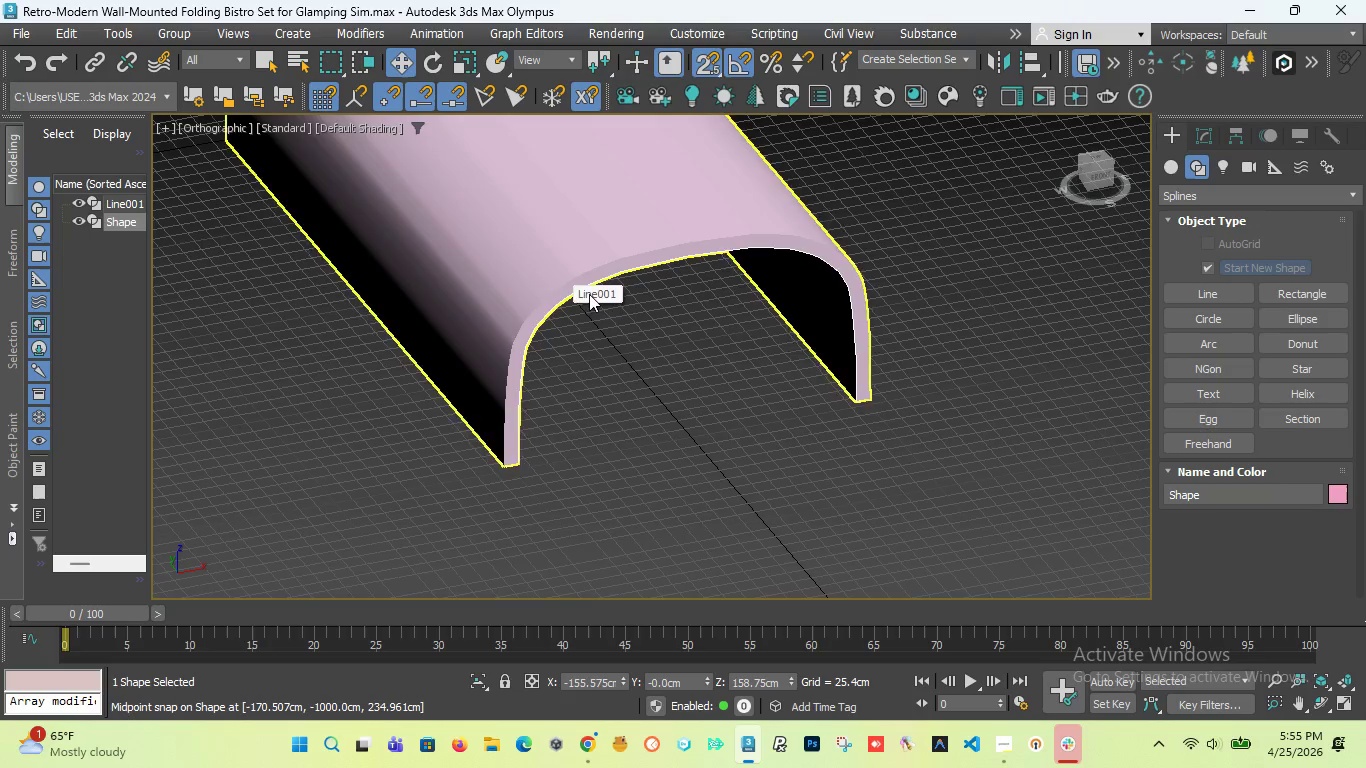 
scroll: coordinate [613, 304], scroll_direction: down, amount: 2.0
 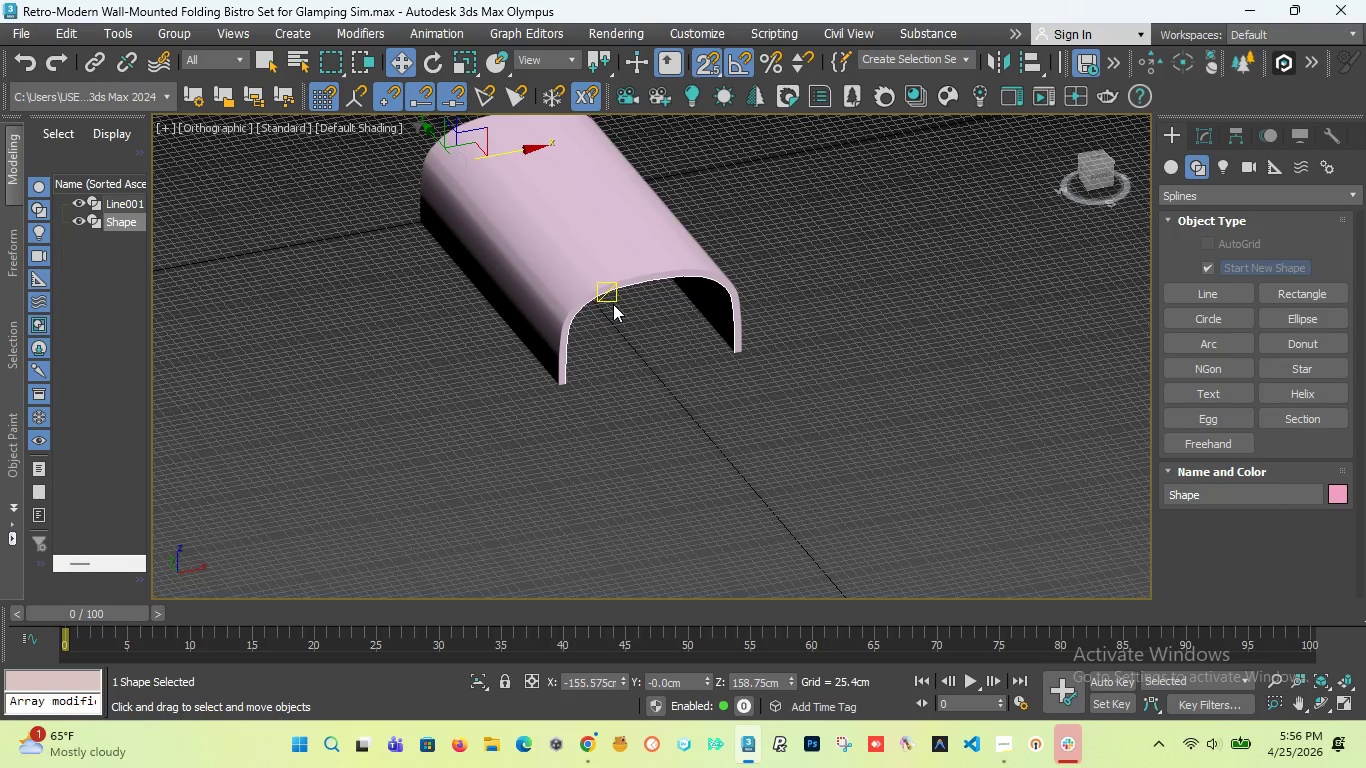 
wait(28.58)
 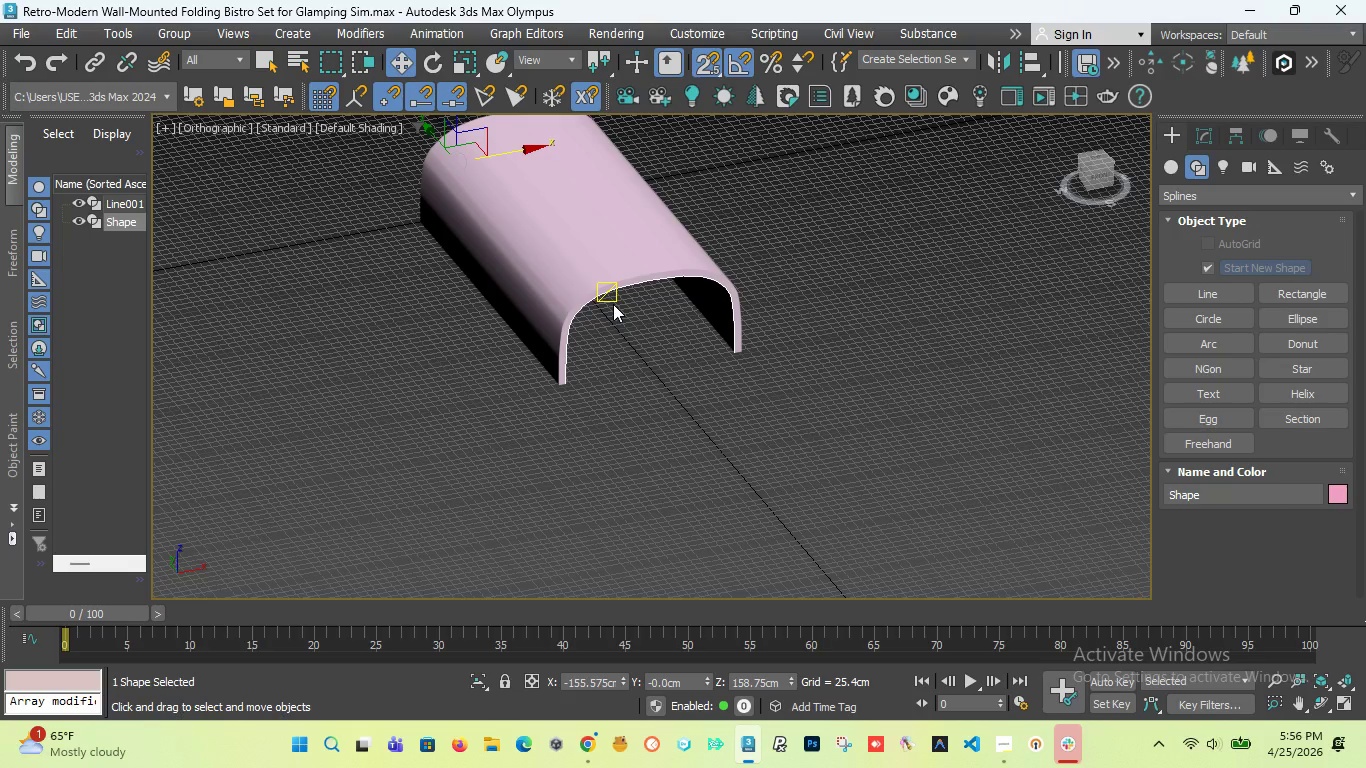 
scroll: coordinate [604, 249], scroll_direction: down, amount: 3.0
 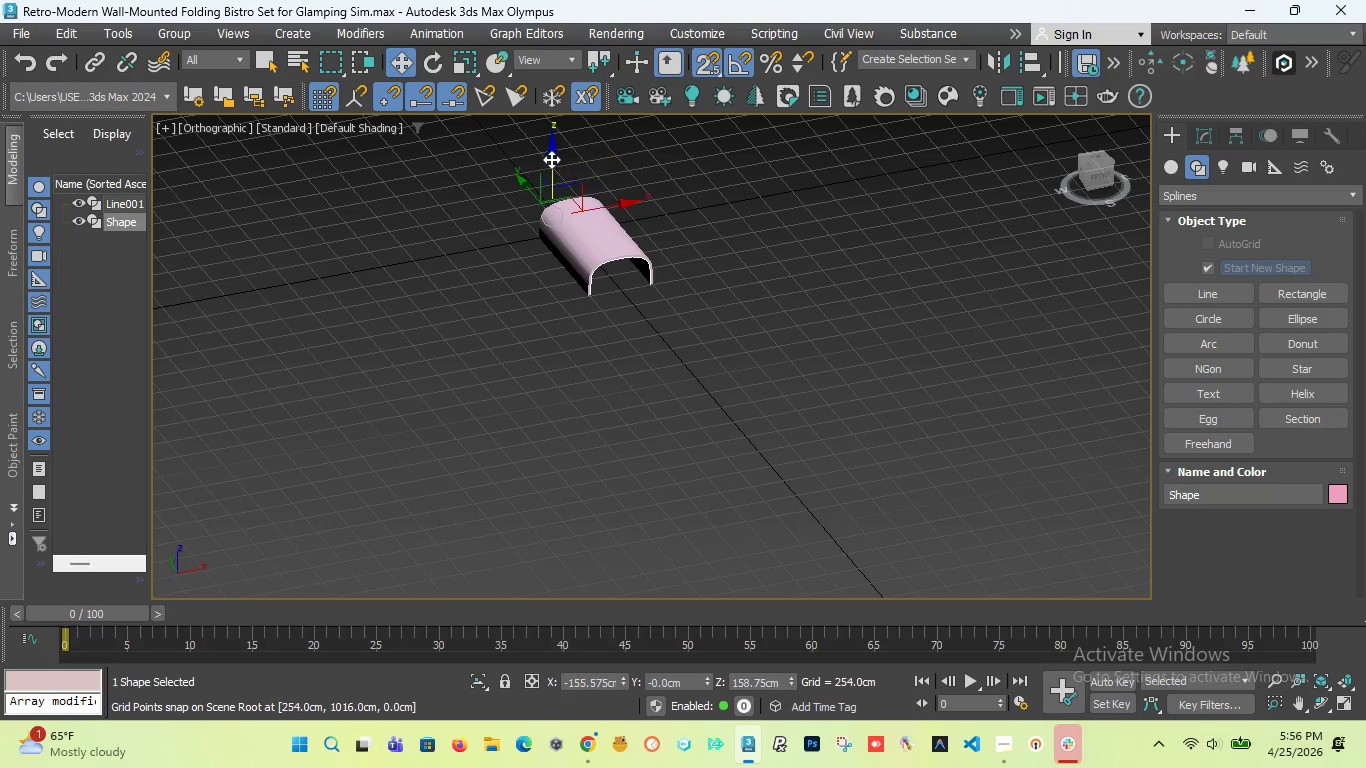 
scroll: coordinate [549, 196], scroll_direction: up, amount: 4.0
 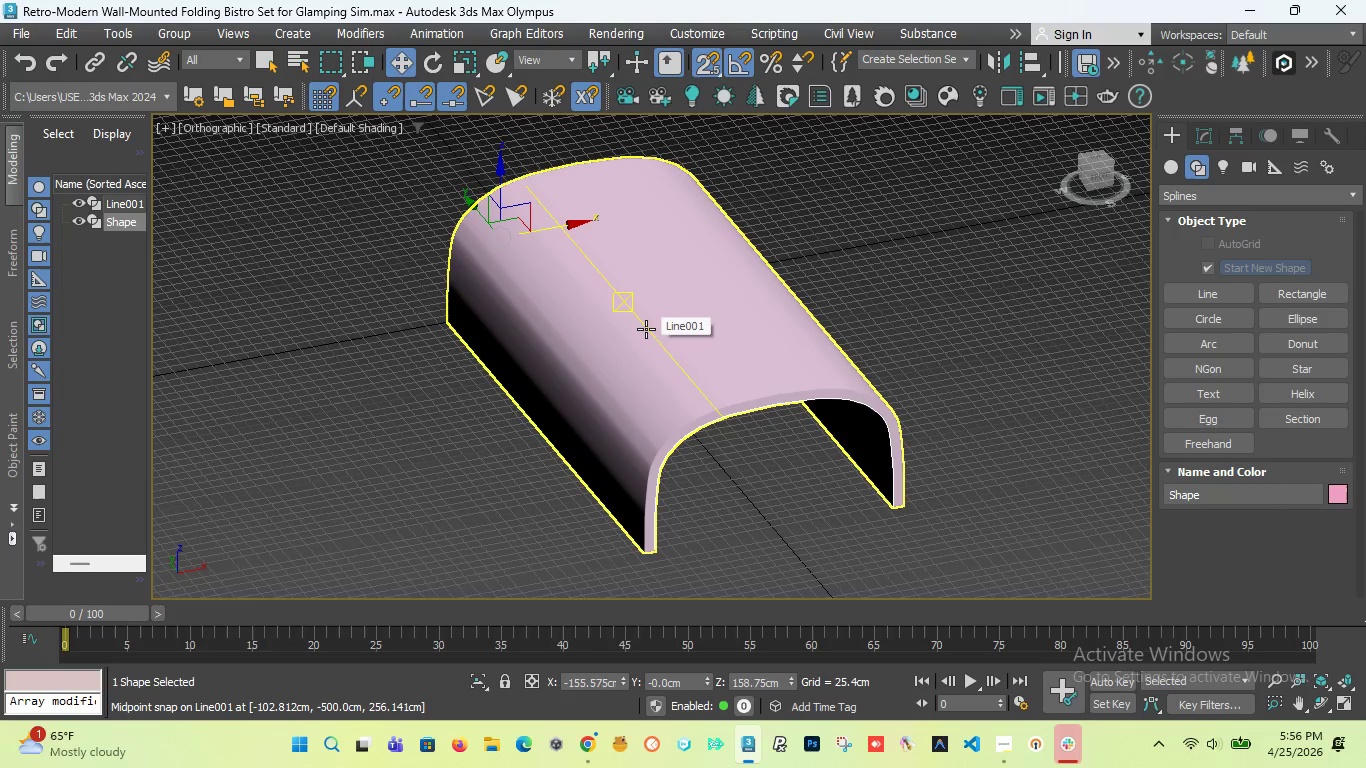 
wait(6.74)
 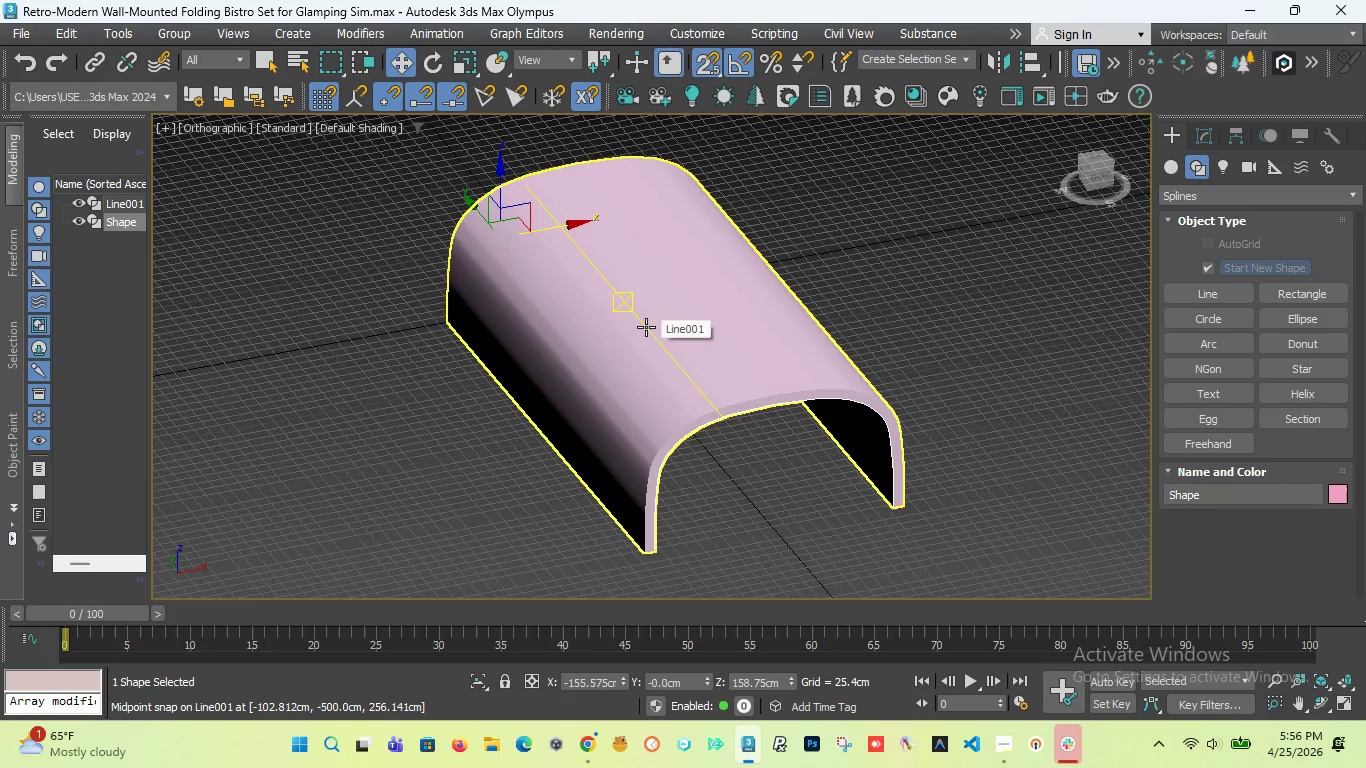 
scroll: coordinate [646, 329], scroll_direction: down, amount: 2.0
 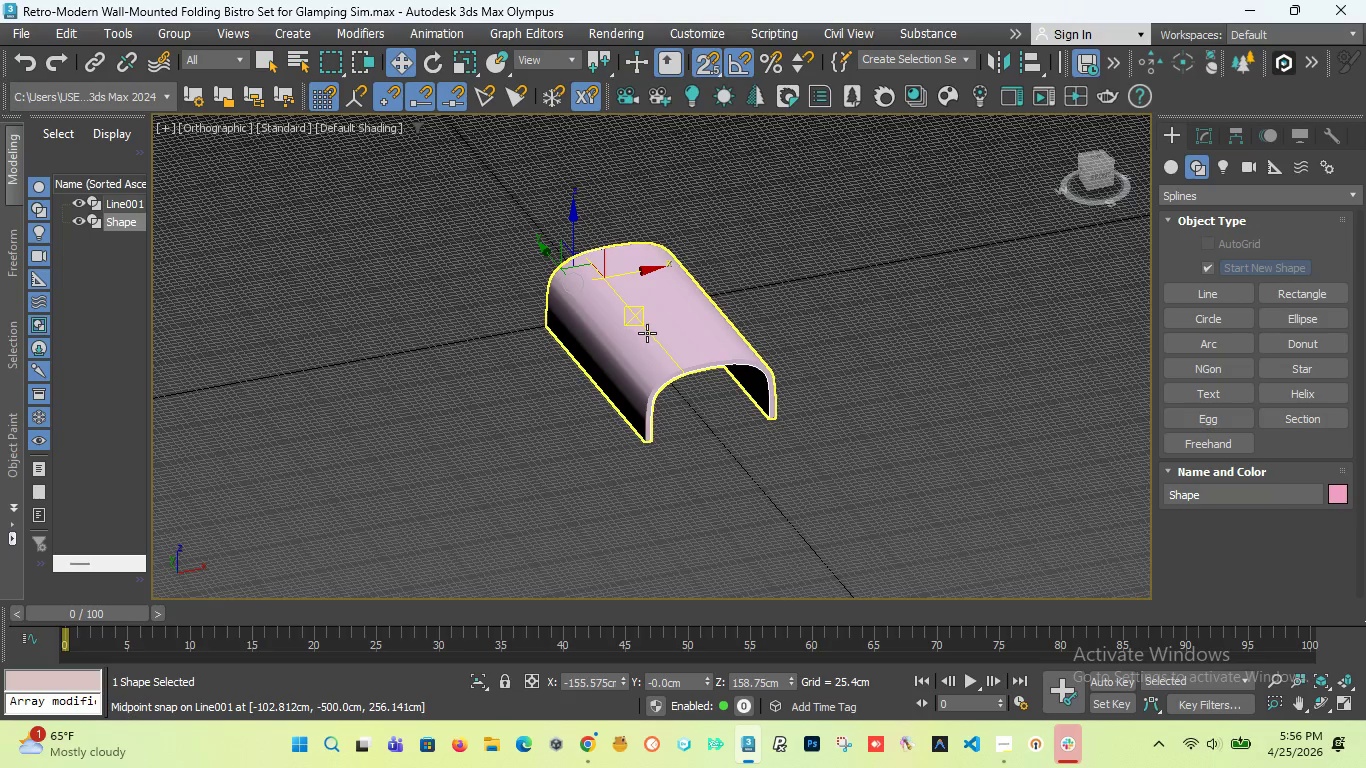 
scroll: coordinate [647, 334], scroll_direction: up, amount: 2.0
 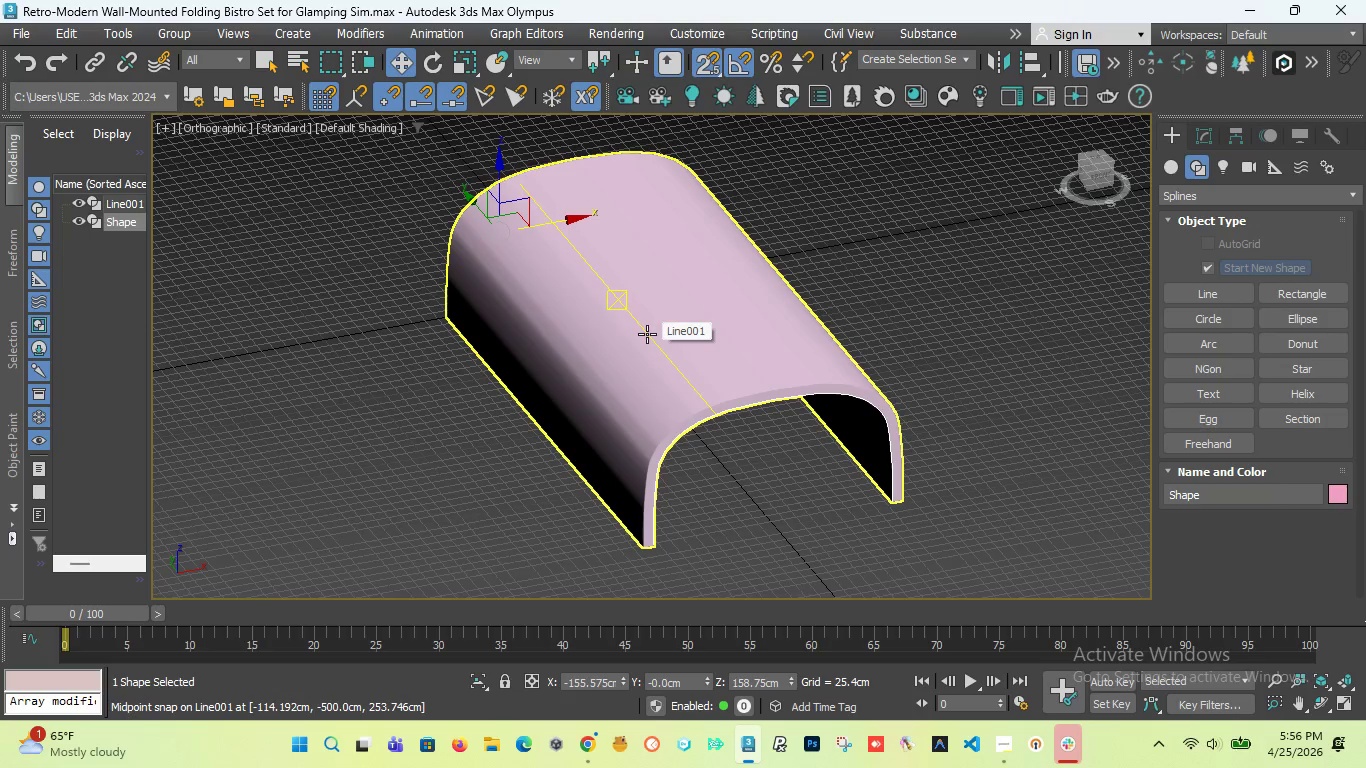 
scroll: coordinate [647, 334], scroll_direction: down, amount: 2.0
 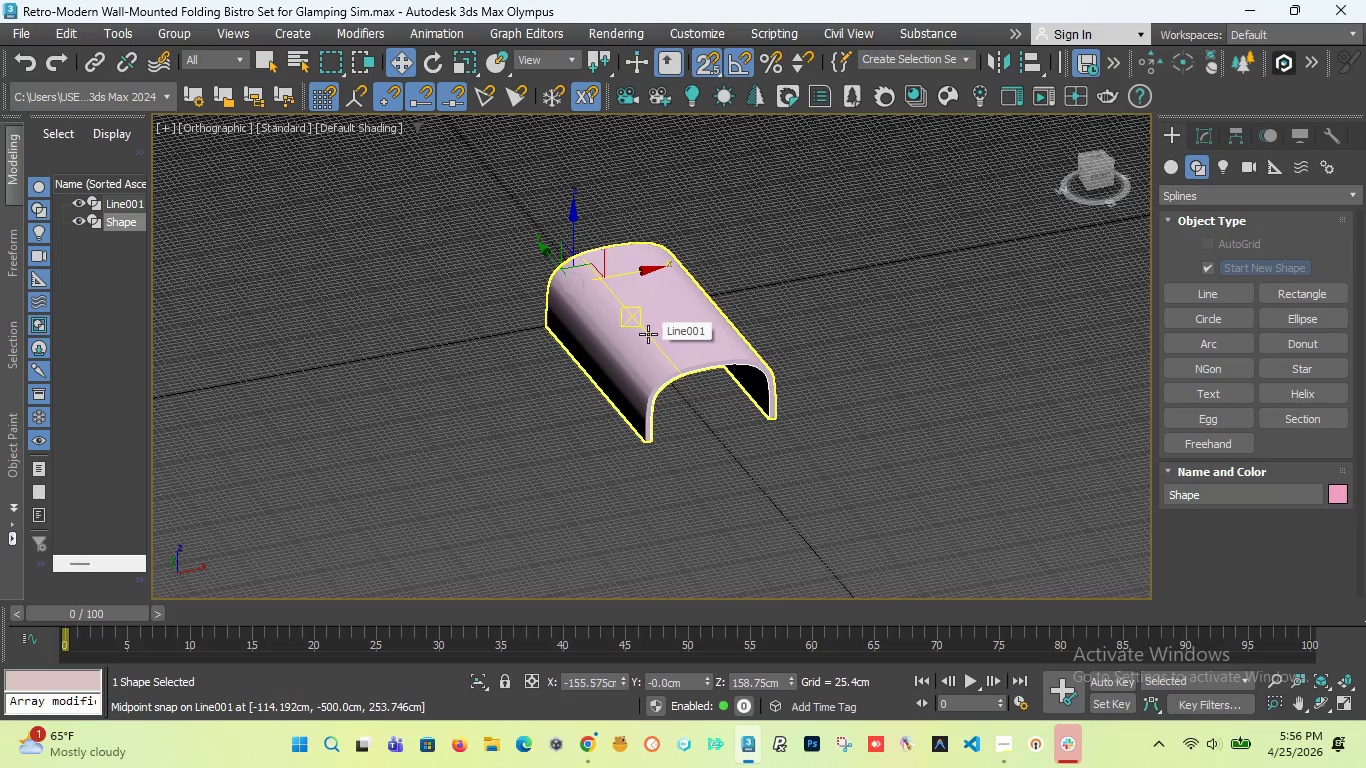 
scroll: coordinate [648, 333], scroll_direction: up, amount: 2.0
 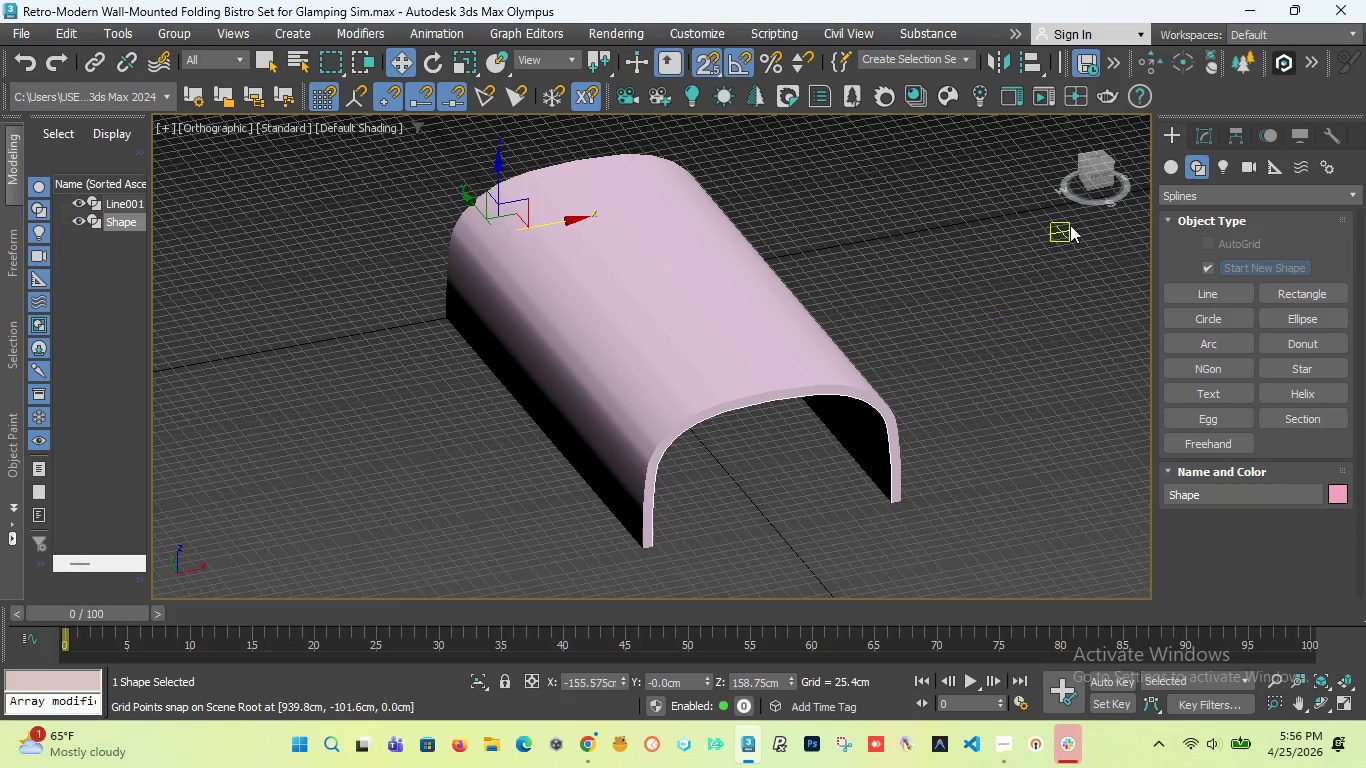 
left_click_drag(start_coordinate=[1102, 167], to_coordinate=[1146, 163])
 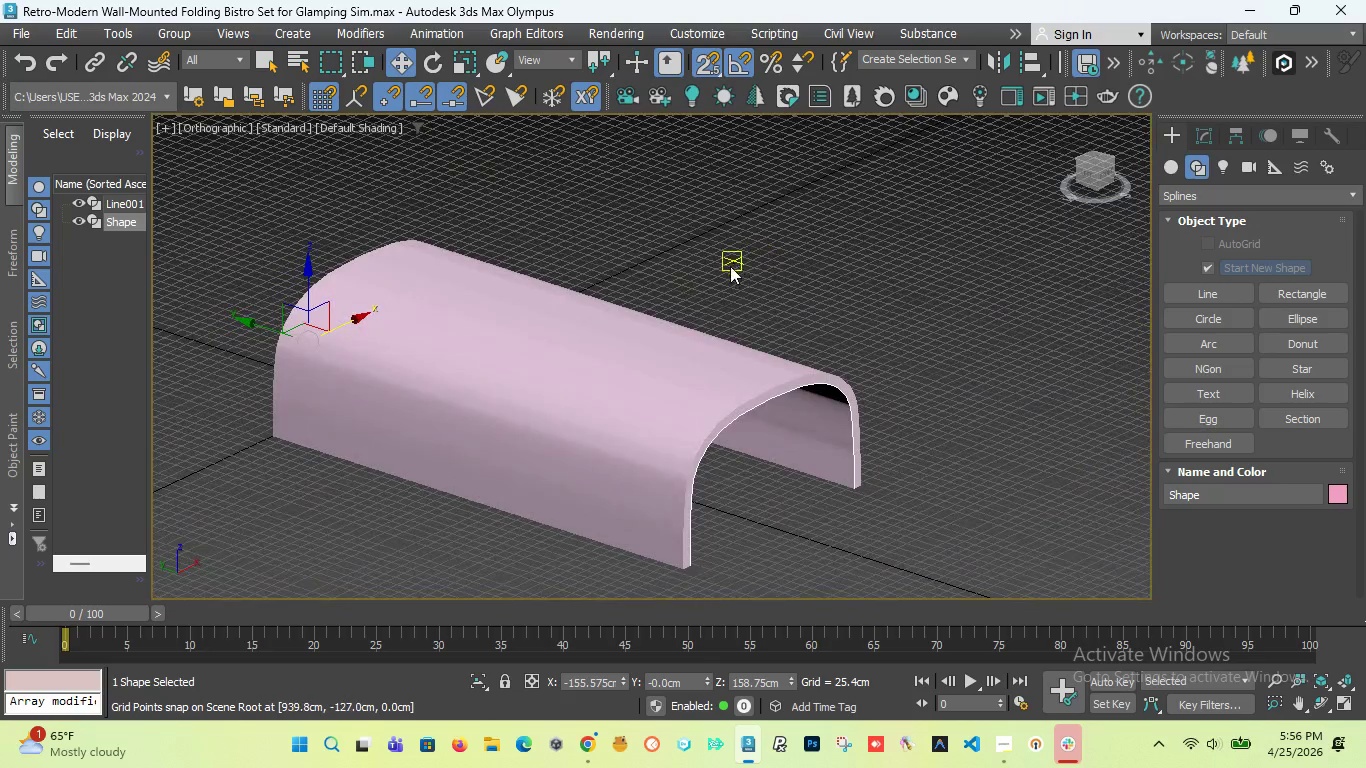 
scroll: coordinate [729, 267], scroll_direction: down, amount: 1.0
 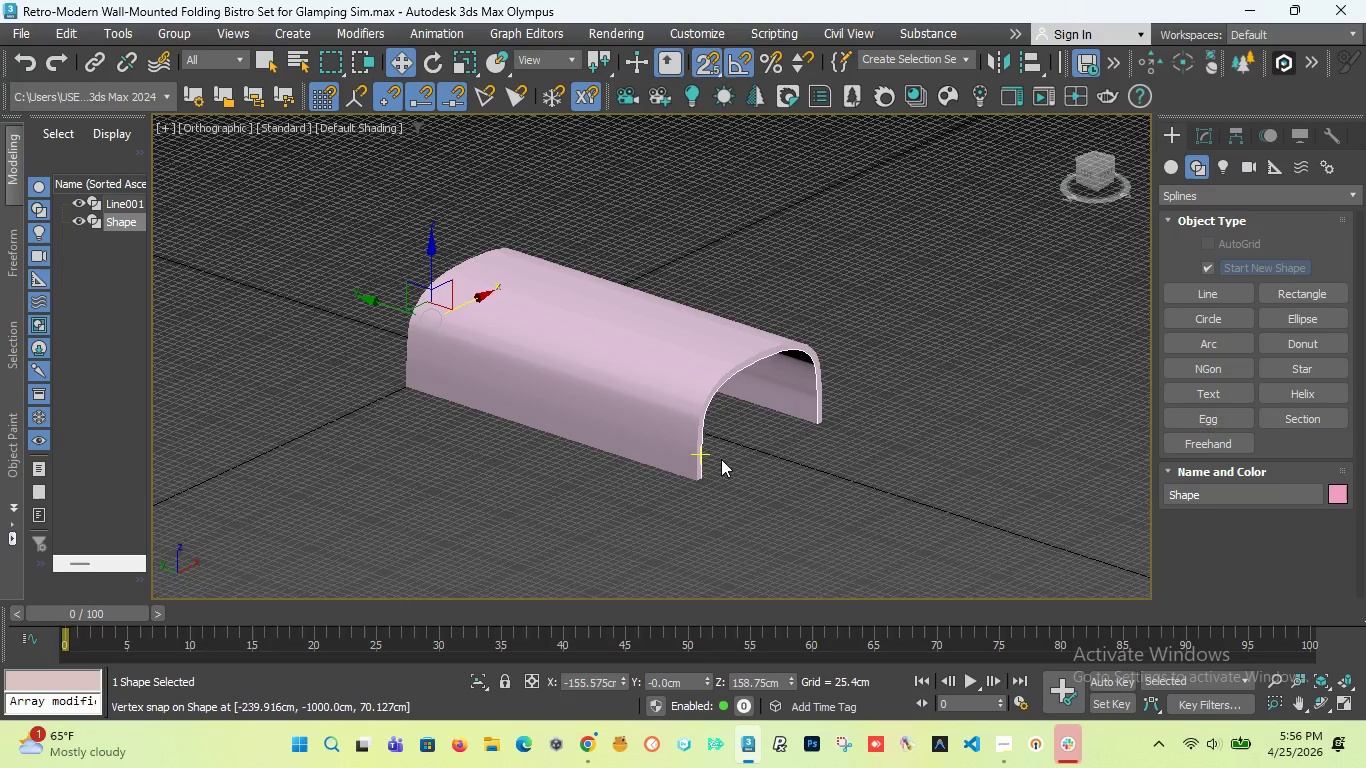 
scroll: coordinate [721, 459], scroll_direction: up, amount: 2.0
 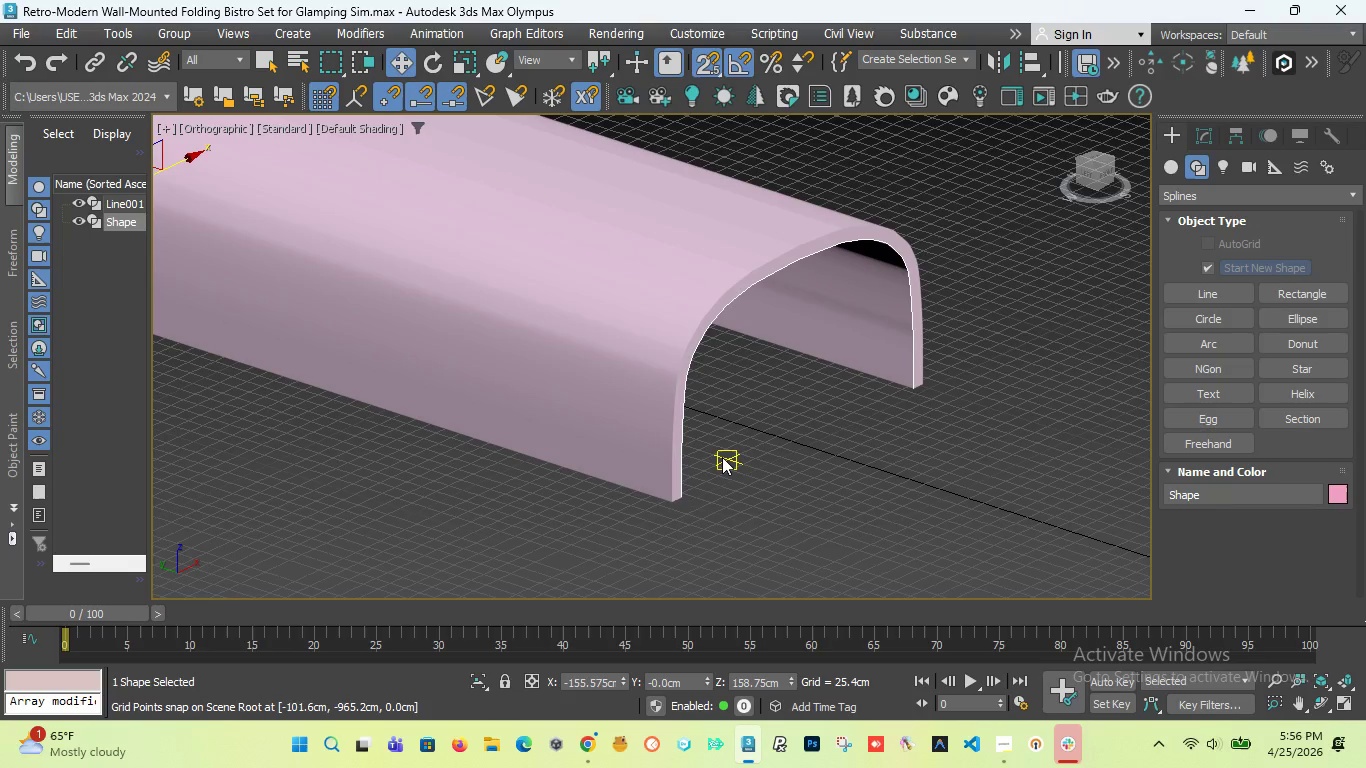 
wait(8.64)
 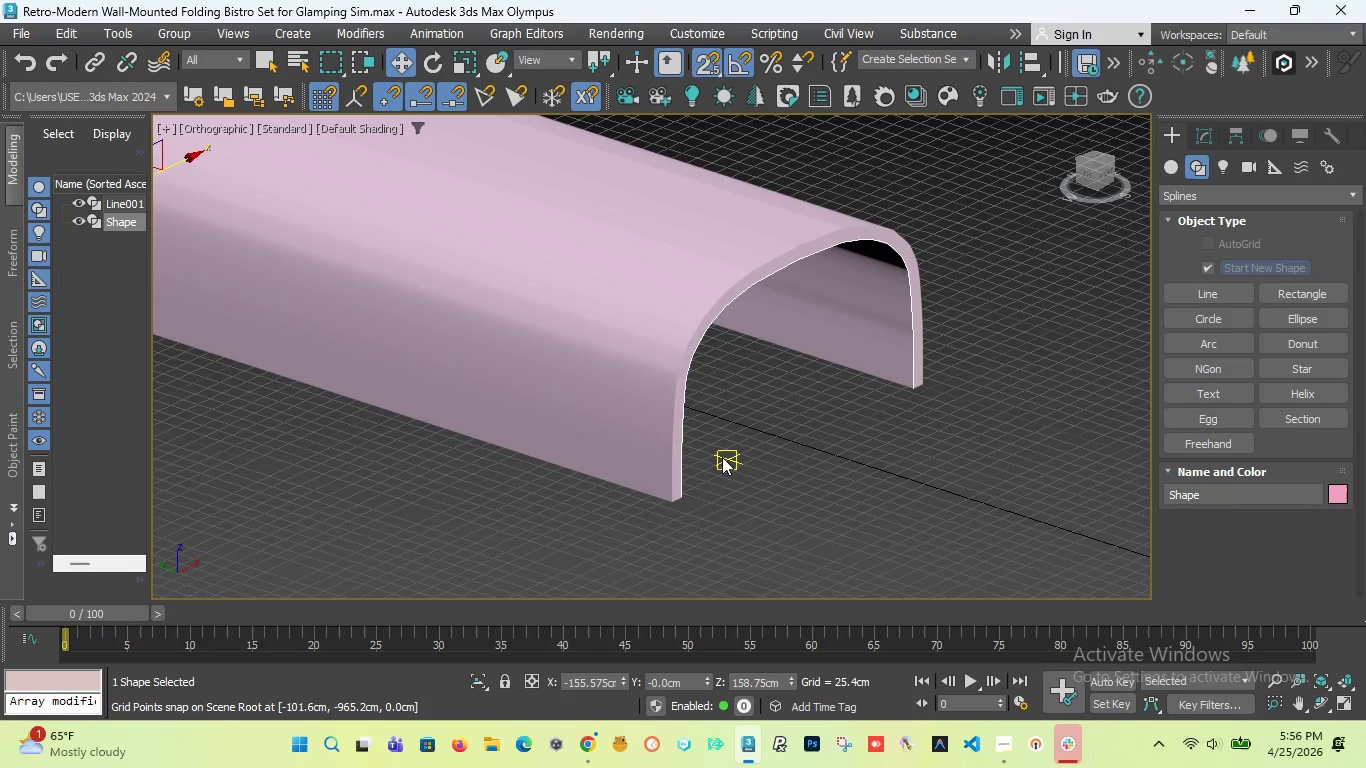 
scroll: coordinate [683, 501], scroll_direction: up, amount: 2.0
 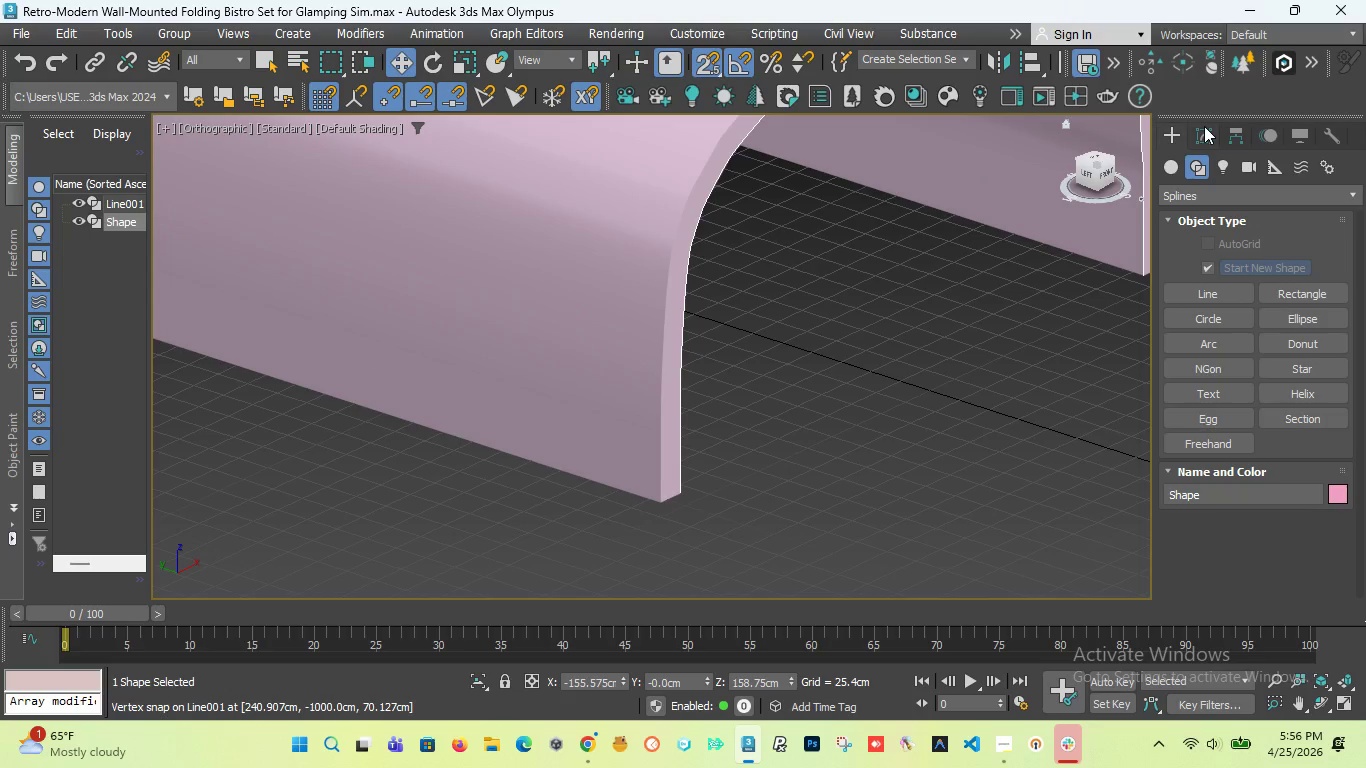 
left_click([1204, 126])
 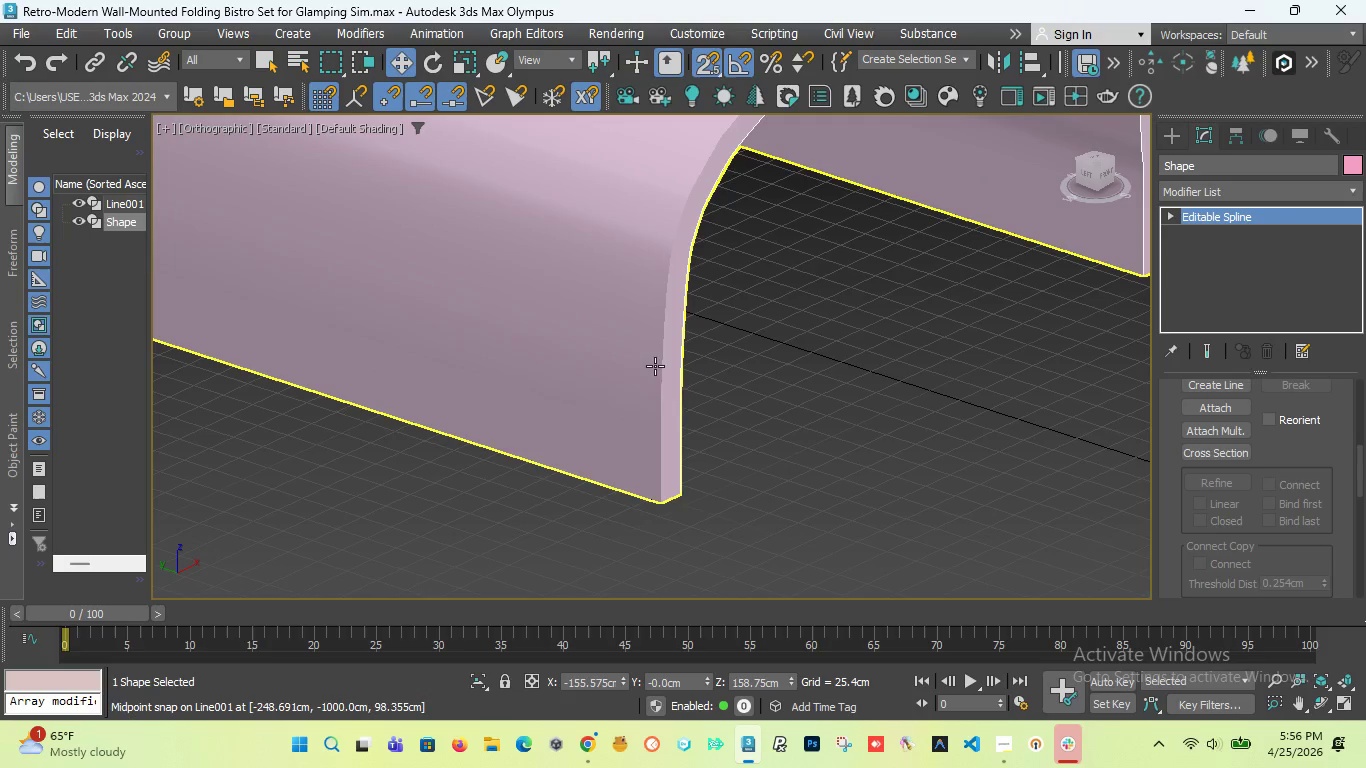 
scroll: coordinate [502, 437], scroll_direction: down, amount: 2.0
 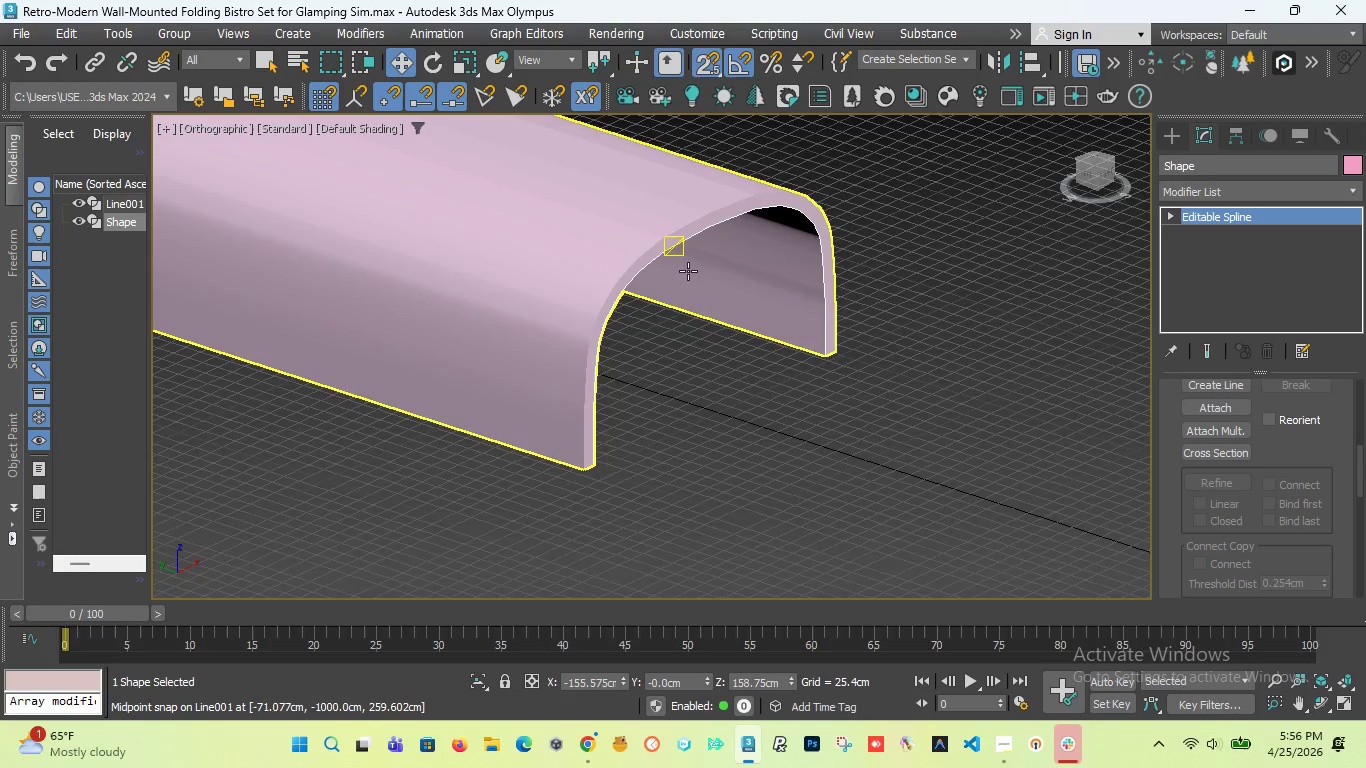 
scroll: coordinate [689, 271], scroll_direction: up, amount: 2.0
 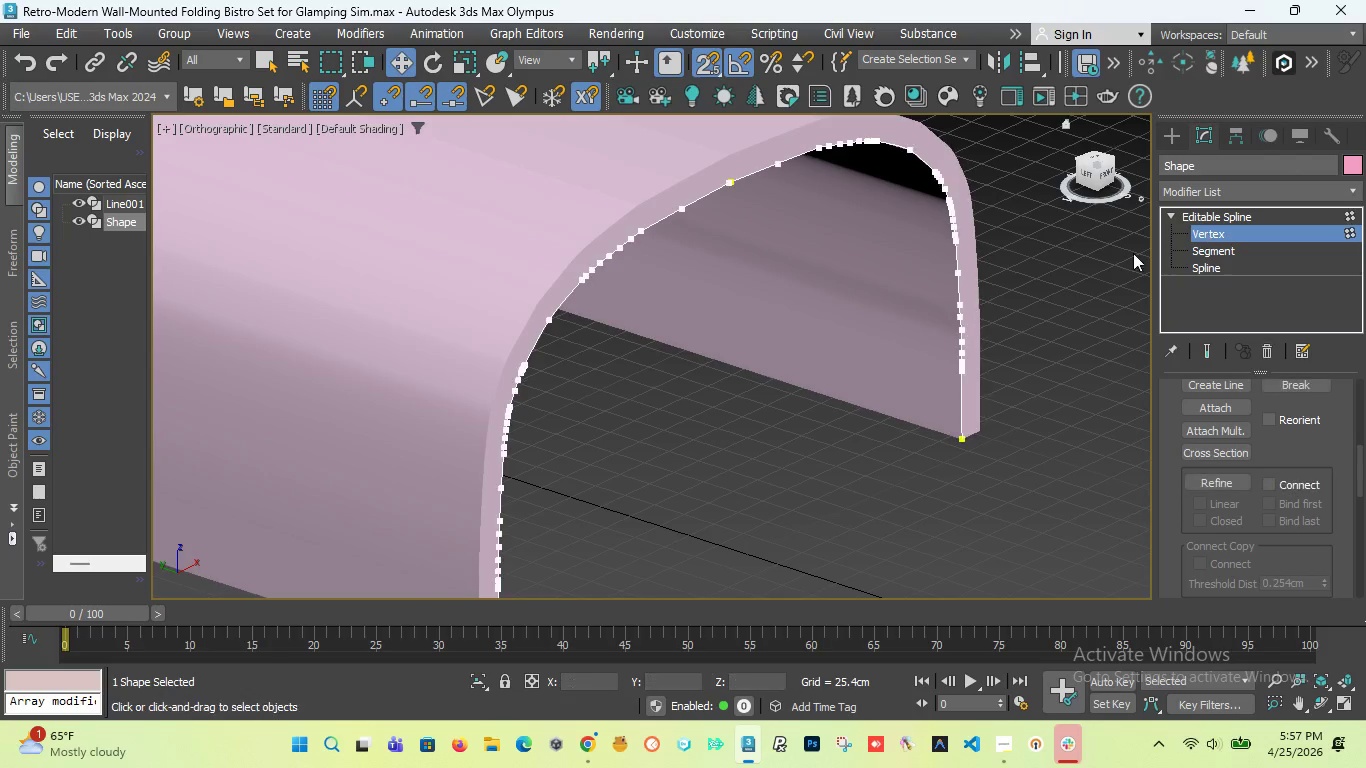 
left_click([960, 437])
 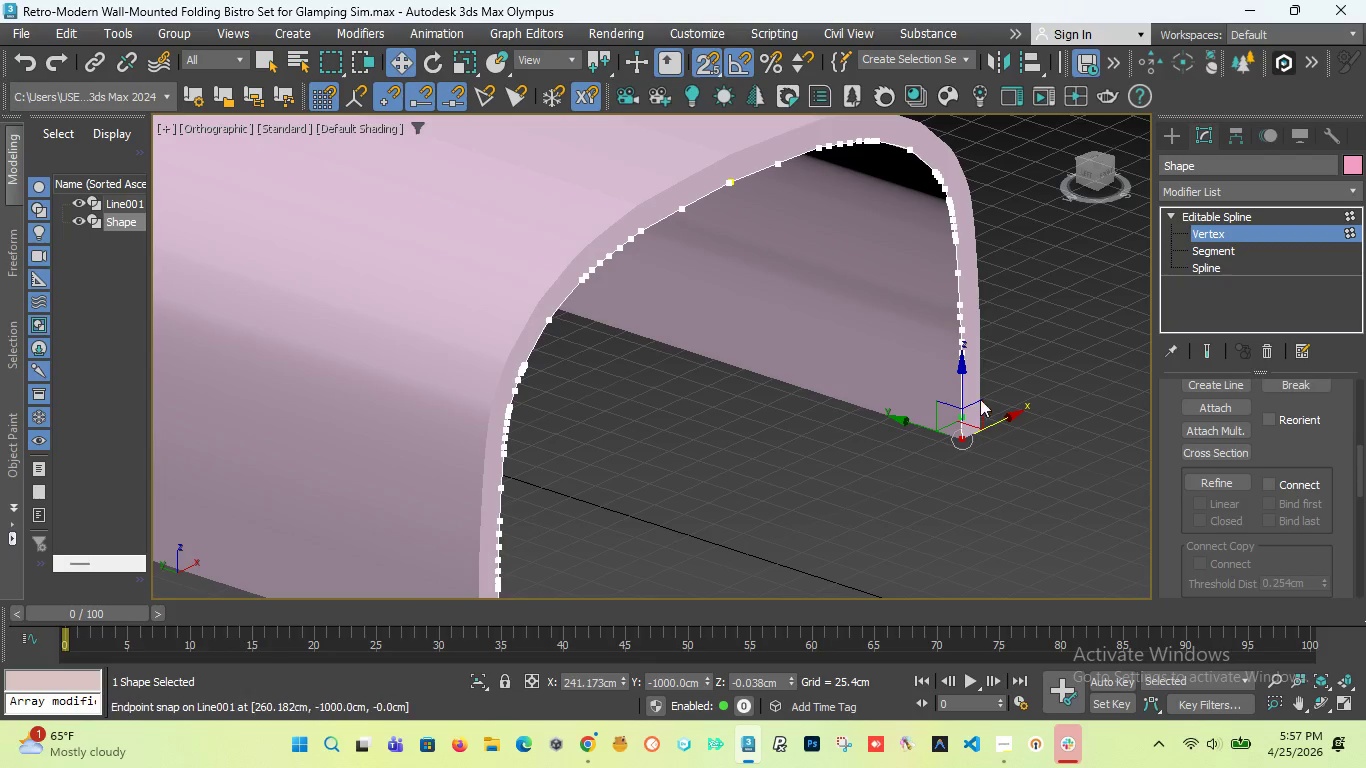 
scroll: coordinate [972, 385], scroll_direction: down, amount: 3.0
 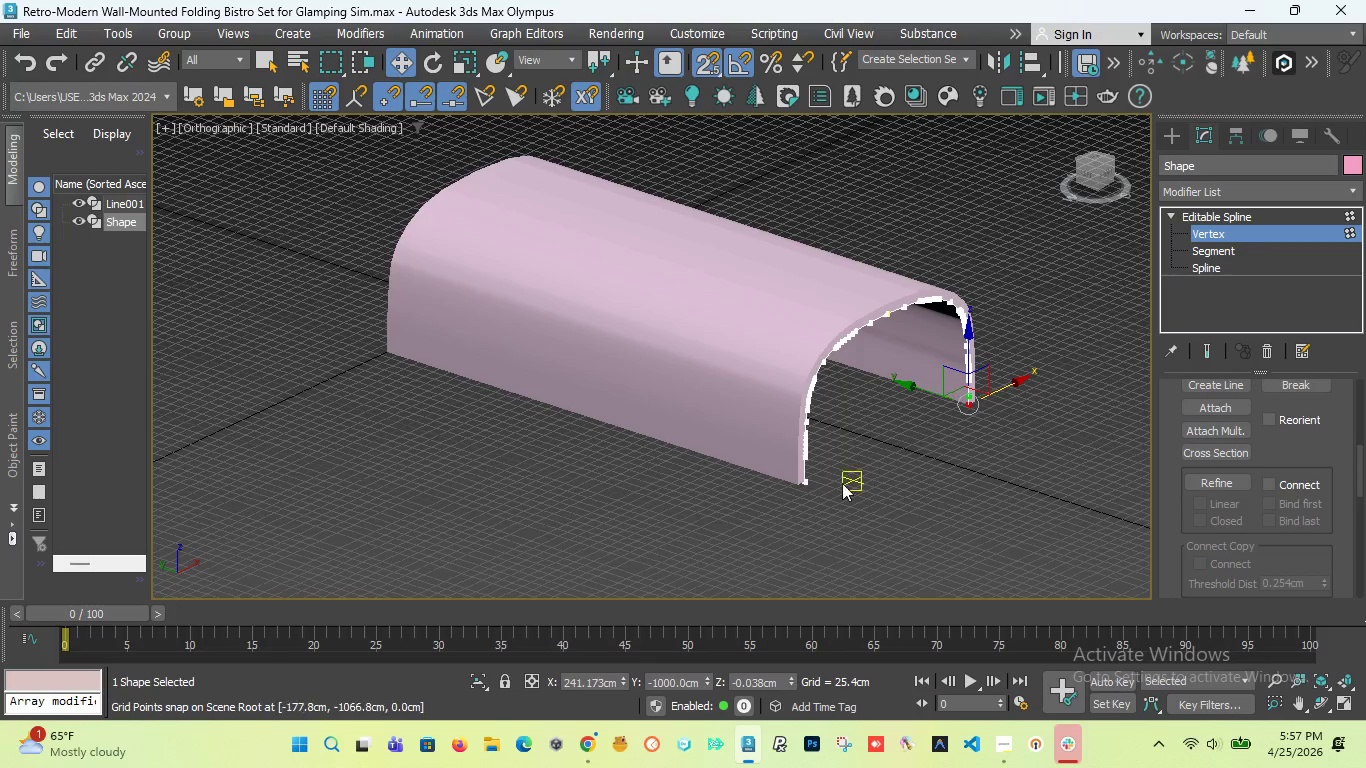 
scroll: coordinate [731, 496], scroll_direction: up, amount: 7.0
 